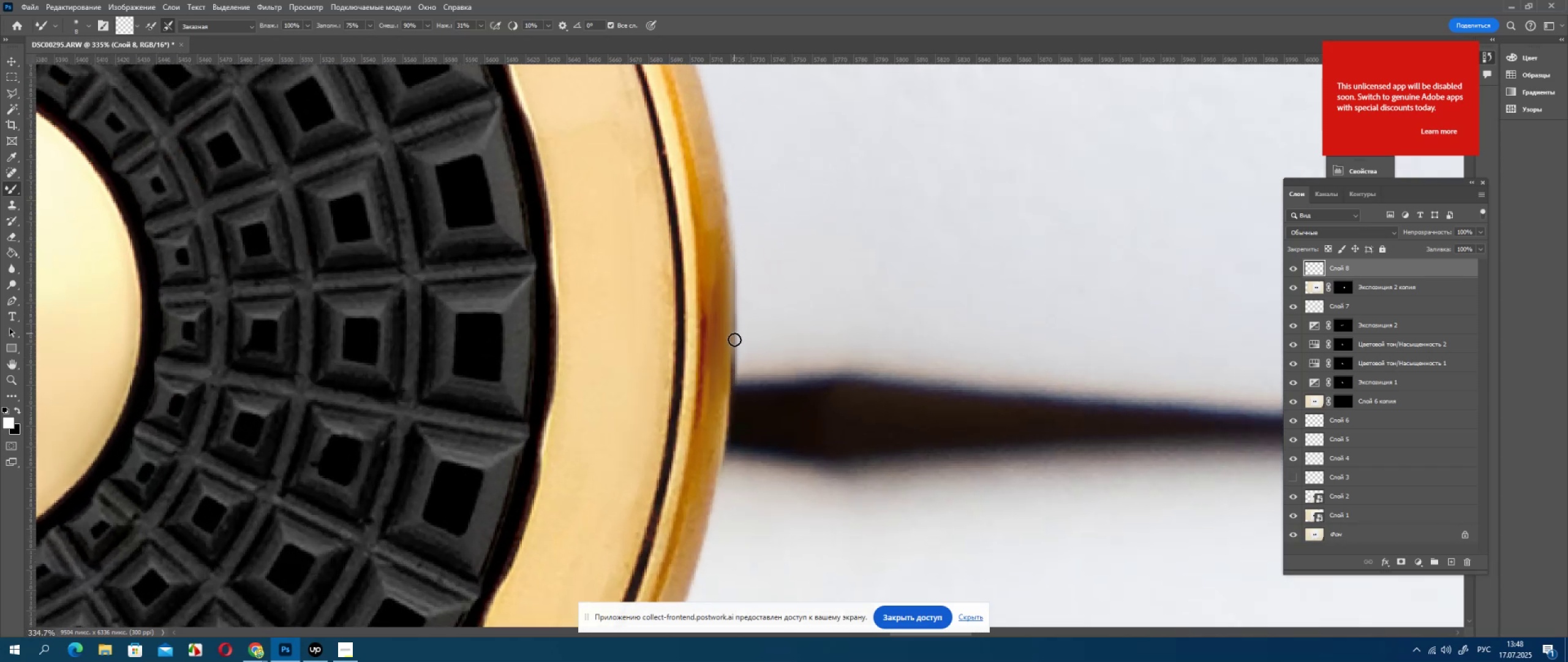 
left_click_drag(start_coordinate=[734, 340], to_coordinate=[734, 344])
 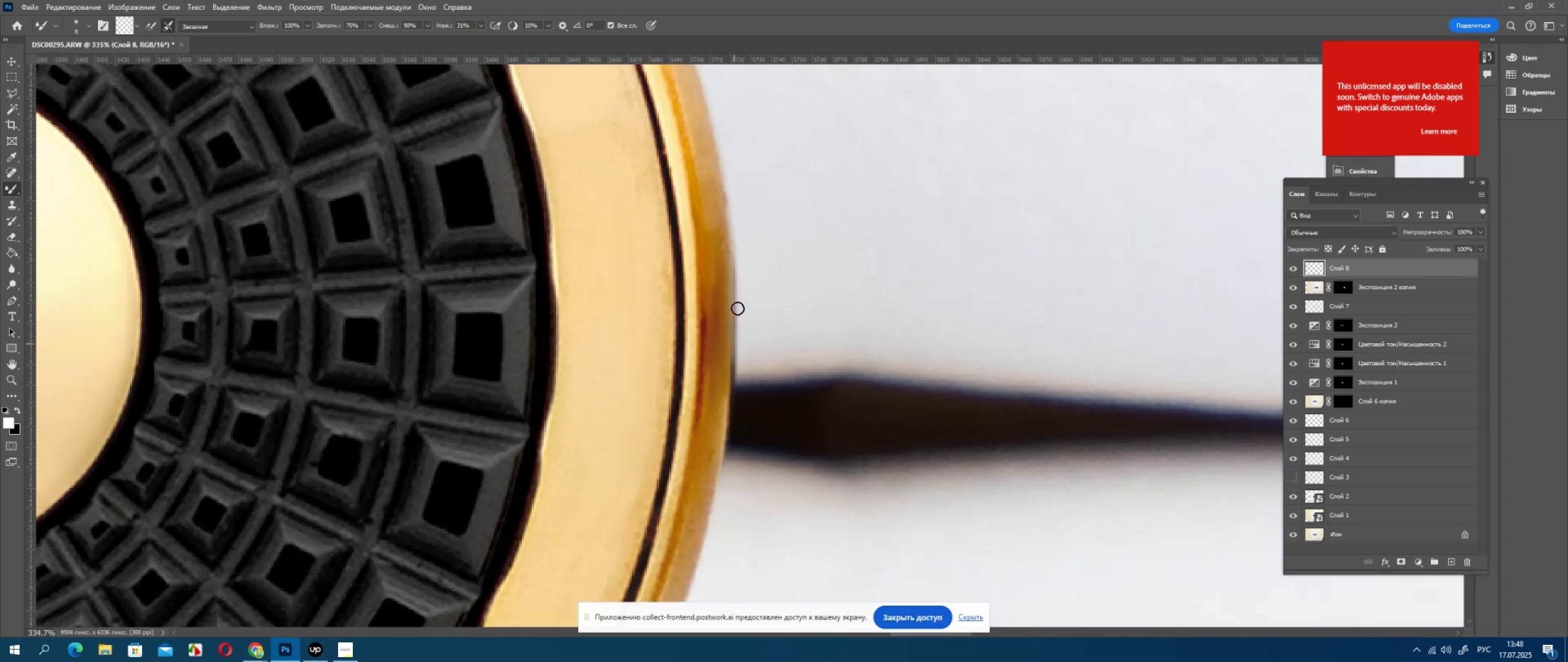 
left_click_drag(start_coordinate=[737, 312], to_coordinate=[733, 367])
 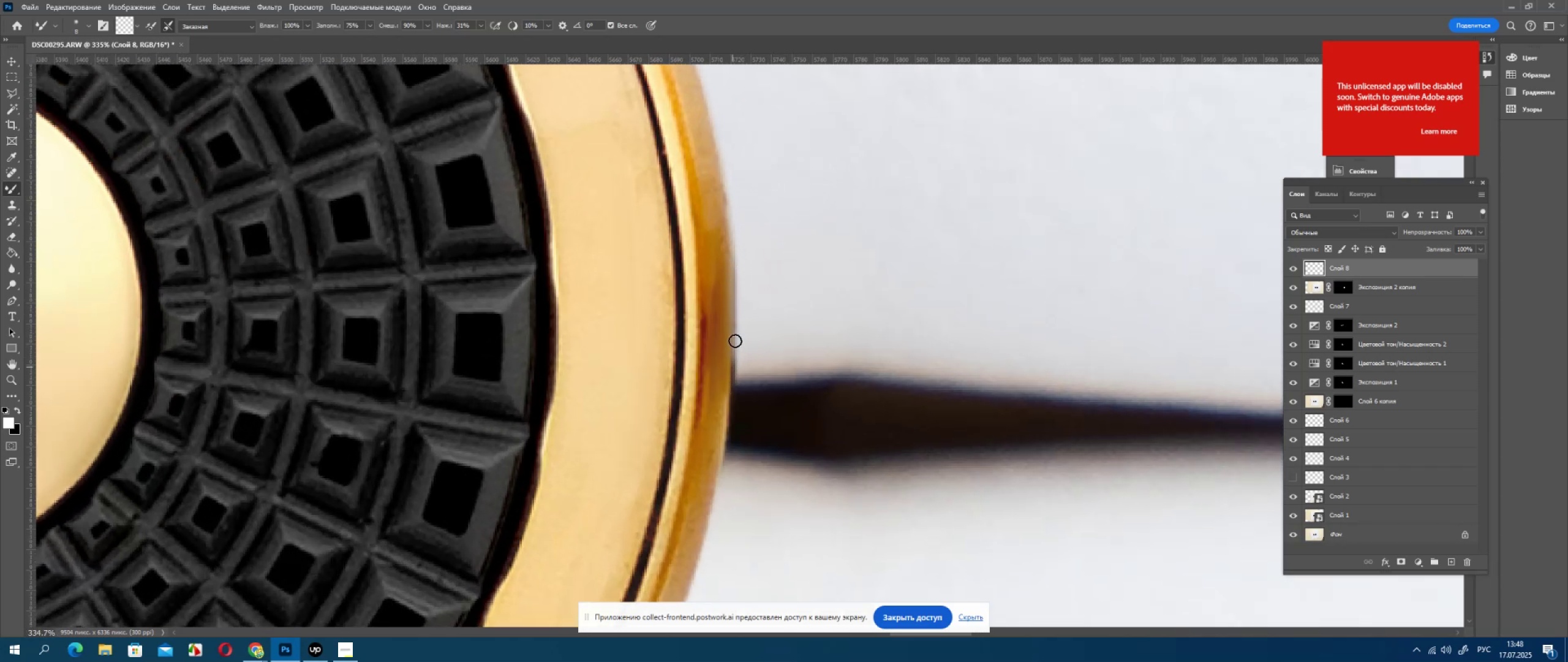 
left_click_drag(start_coordinate=[735, 345], to_coordinate=[735, 379])
 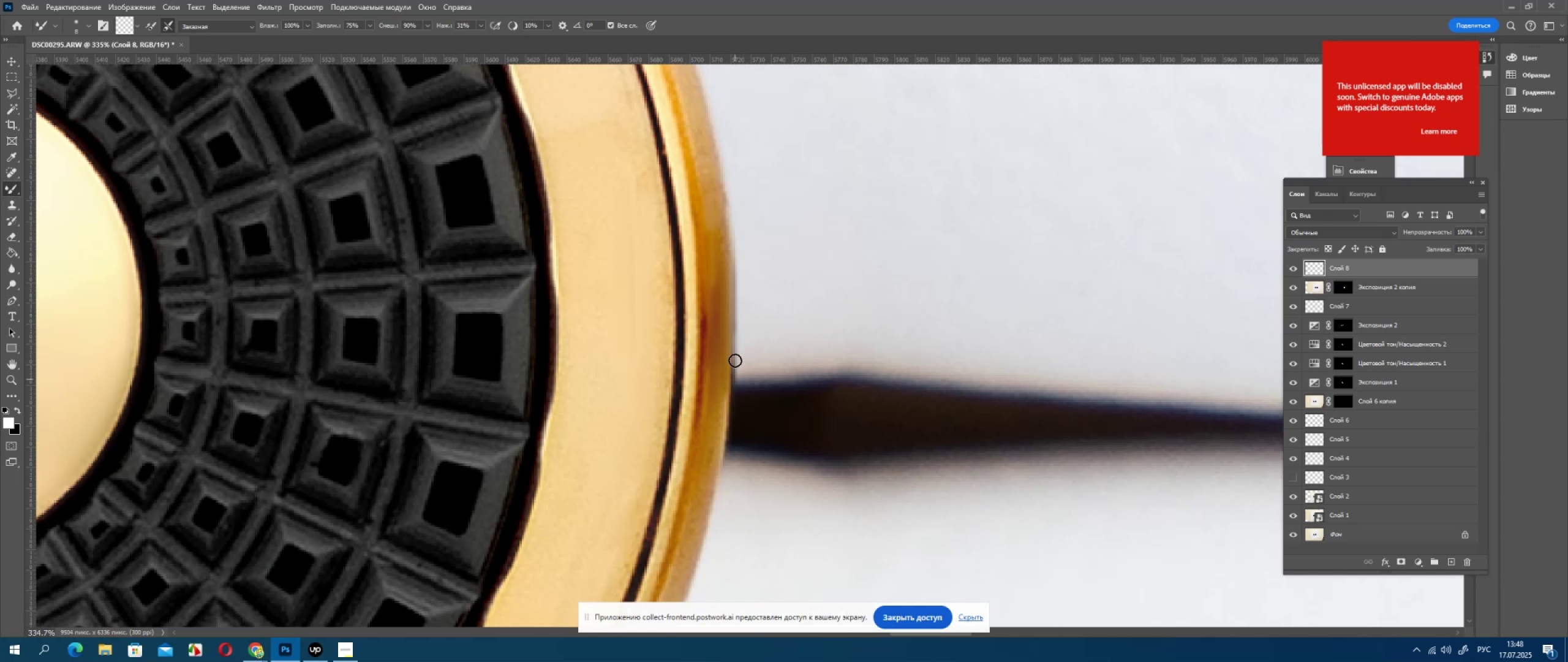 
left_click_drag(start_coordinate=[735, 363], to_coordinate=[735, 377])
 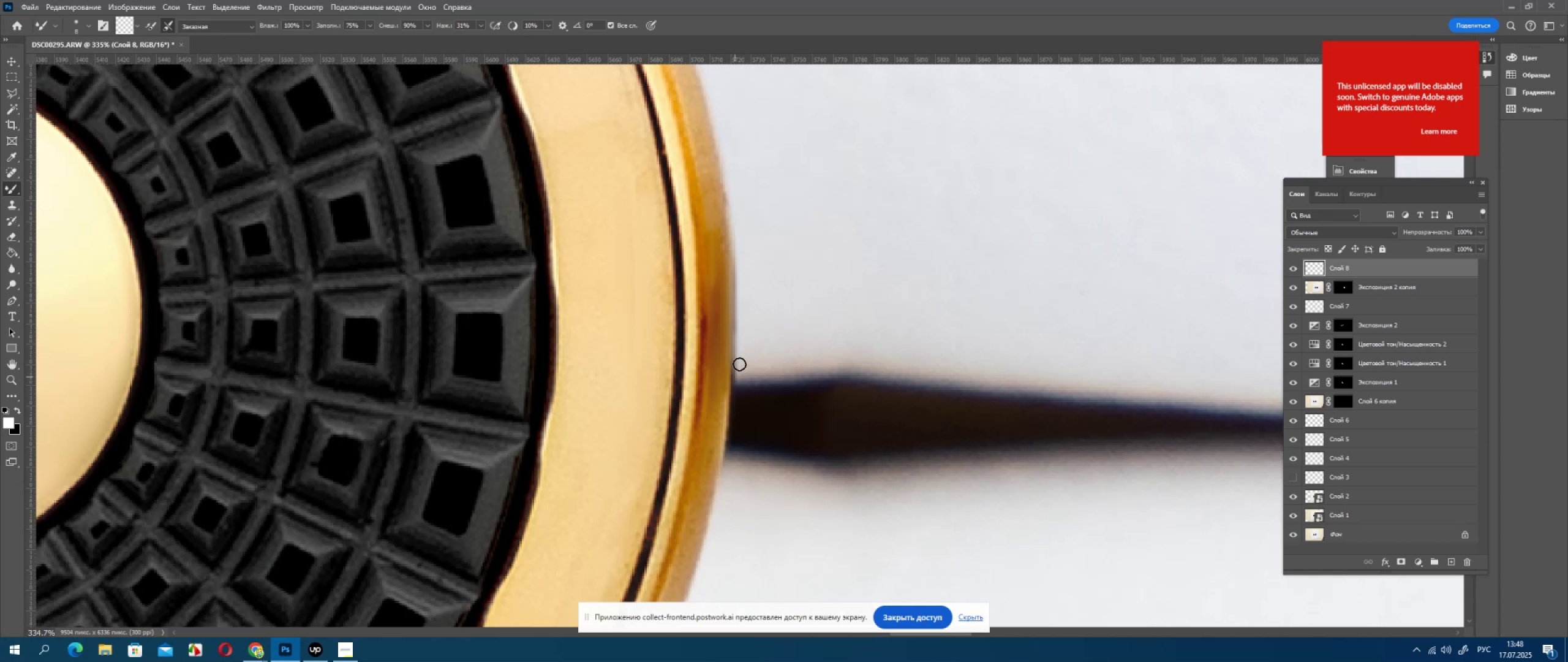 
left_click_drag(start_coordinate=[739, 367], to_coordinate=[736, 386])
 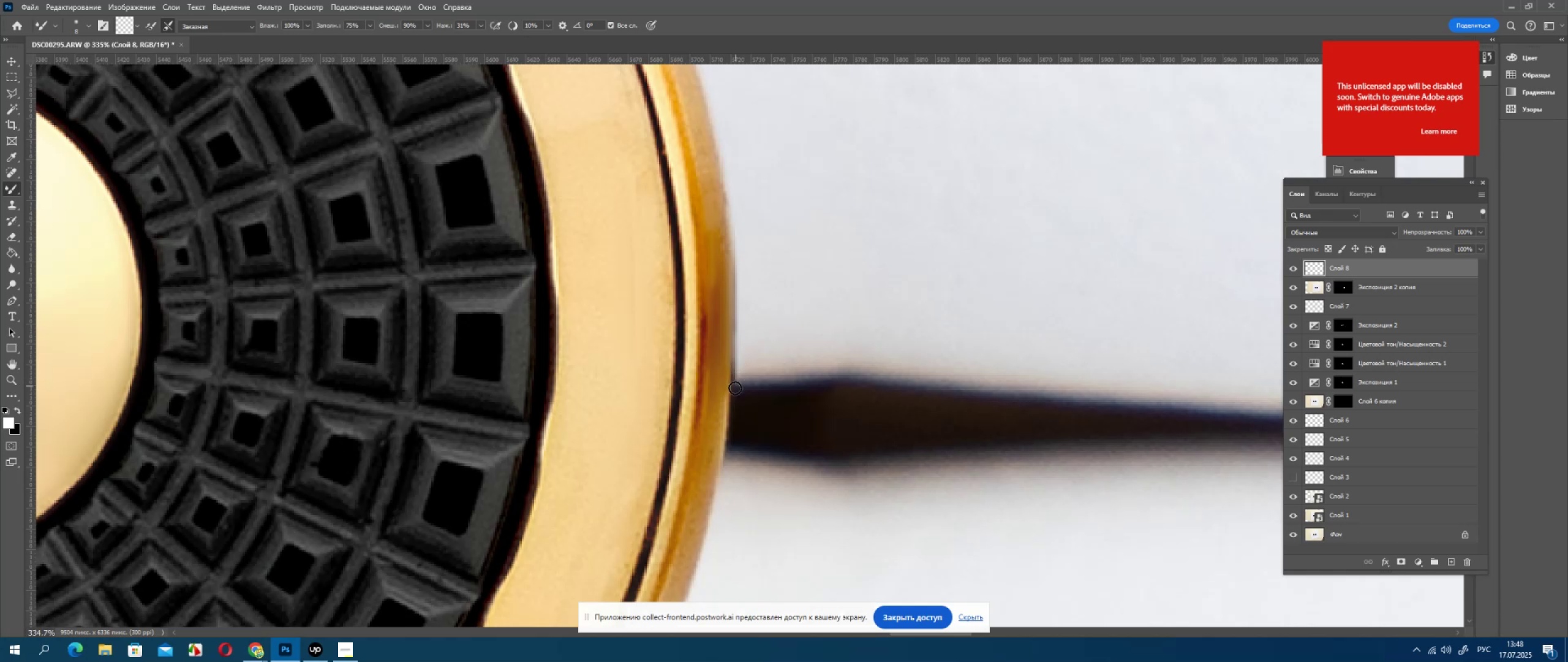 
triple_click([735, 388])
 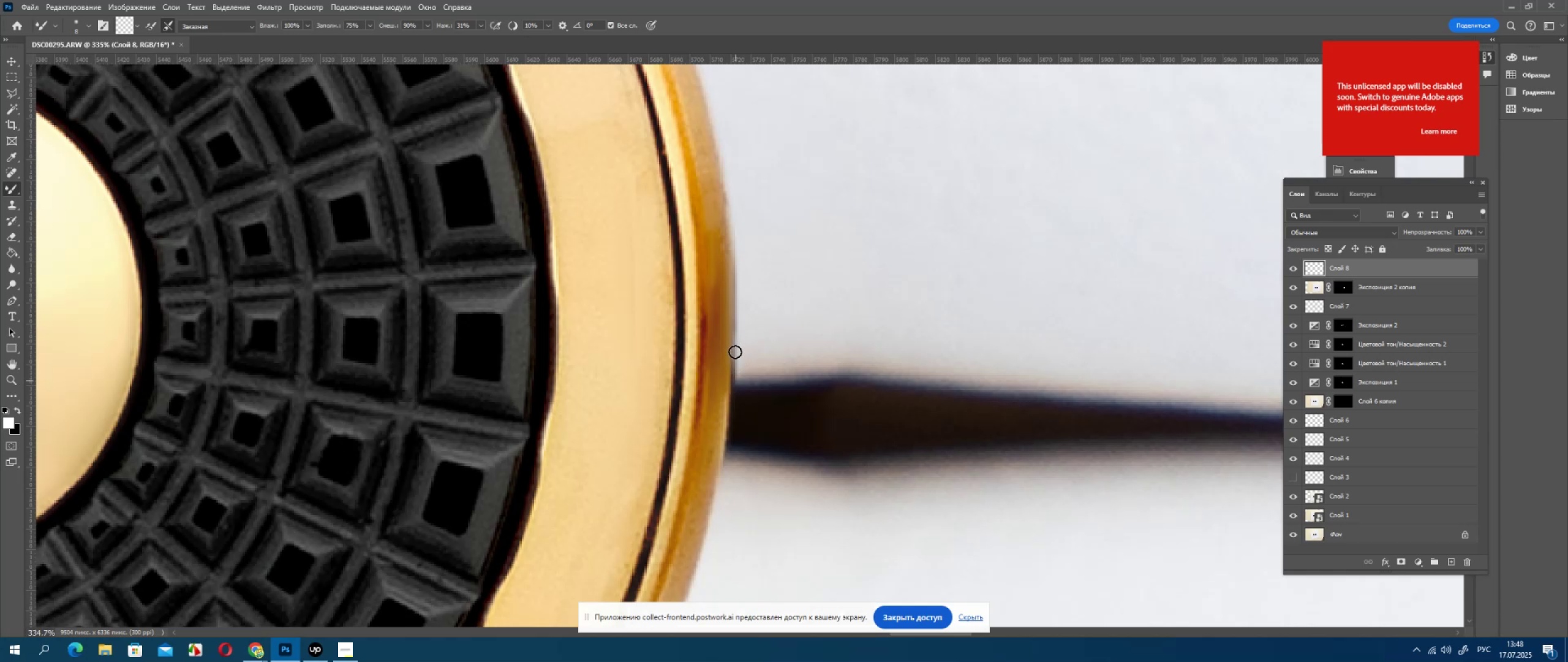 
left_click_drag(start_coordinate=[735, 354], to_coordinate=[733, 394])
 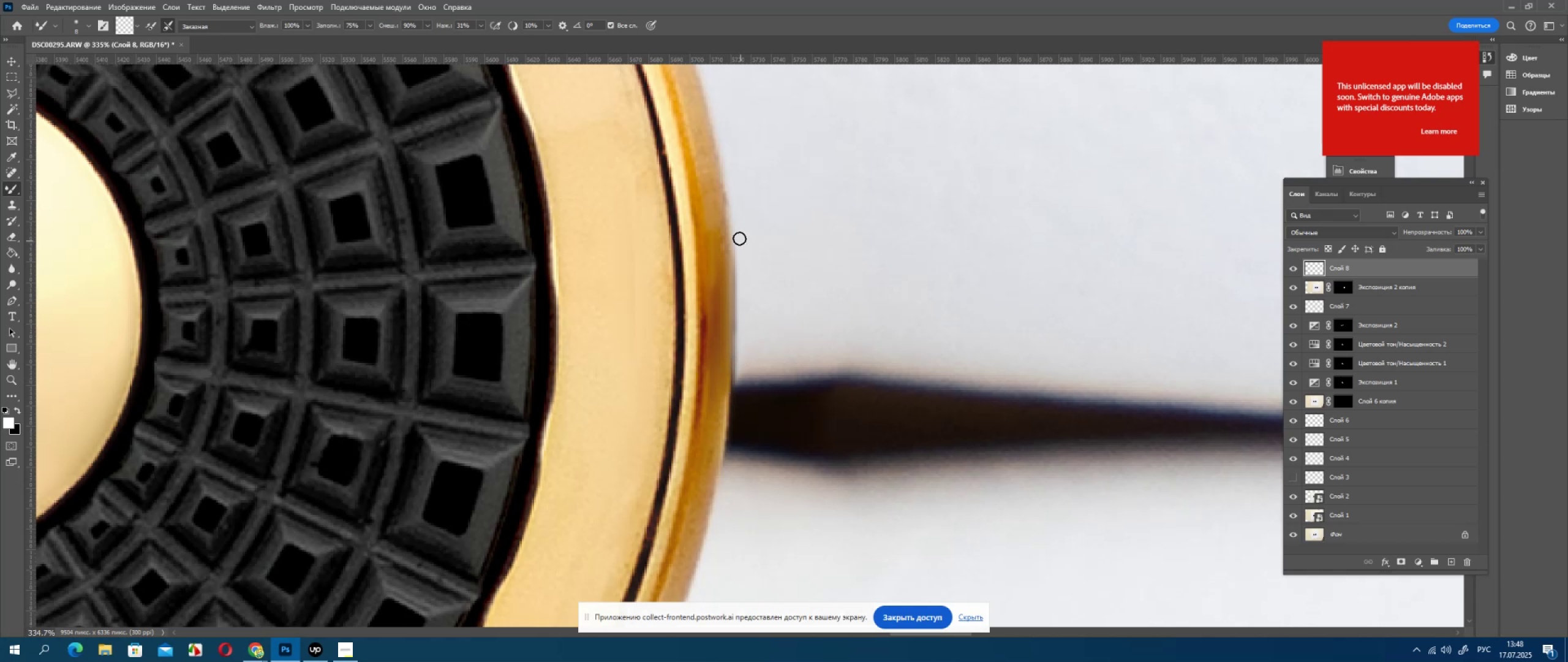 
left_click_drag(start_coordinate=[738, 241], to_coordinate=[737, 322])
 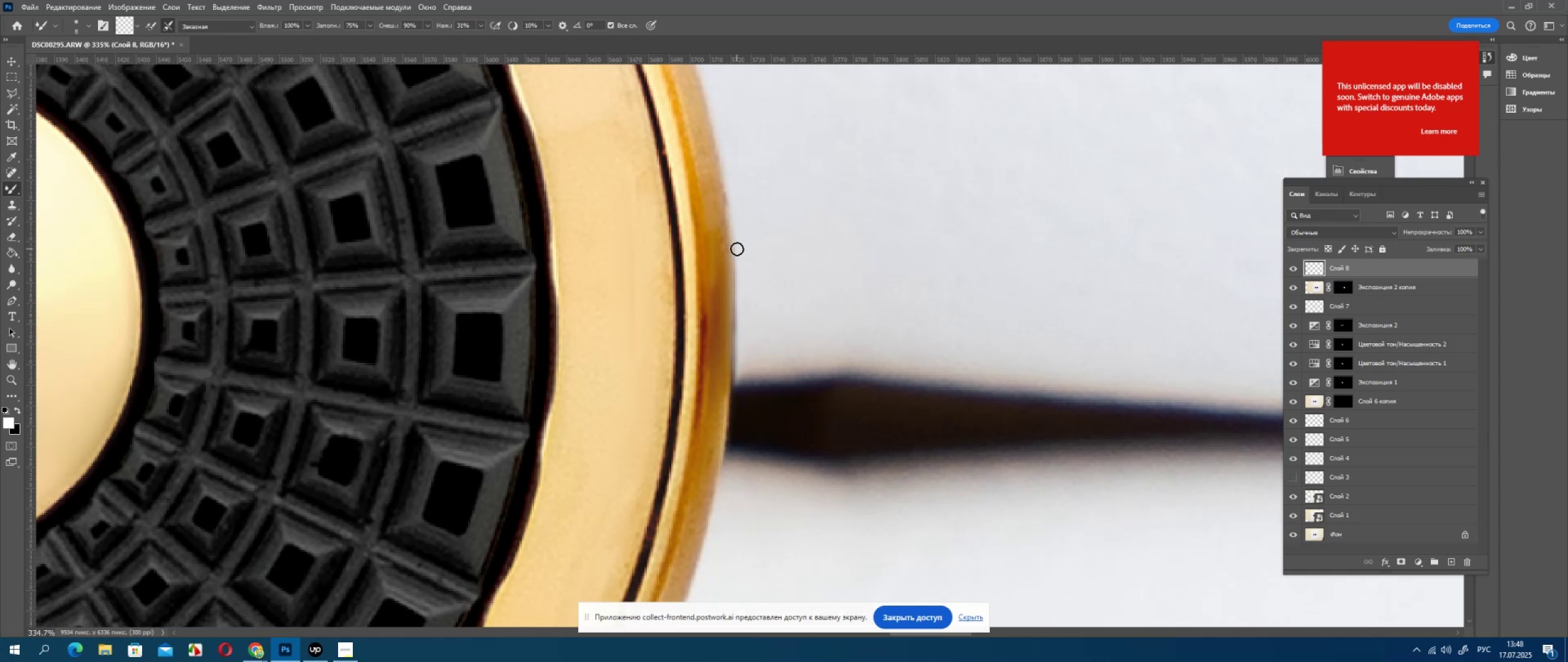 
left_click_drag(start_coordinate=[736, 259], to_coordinate=[734, 344])
 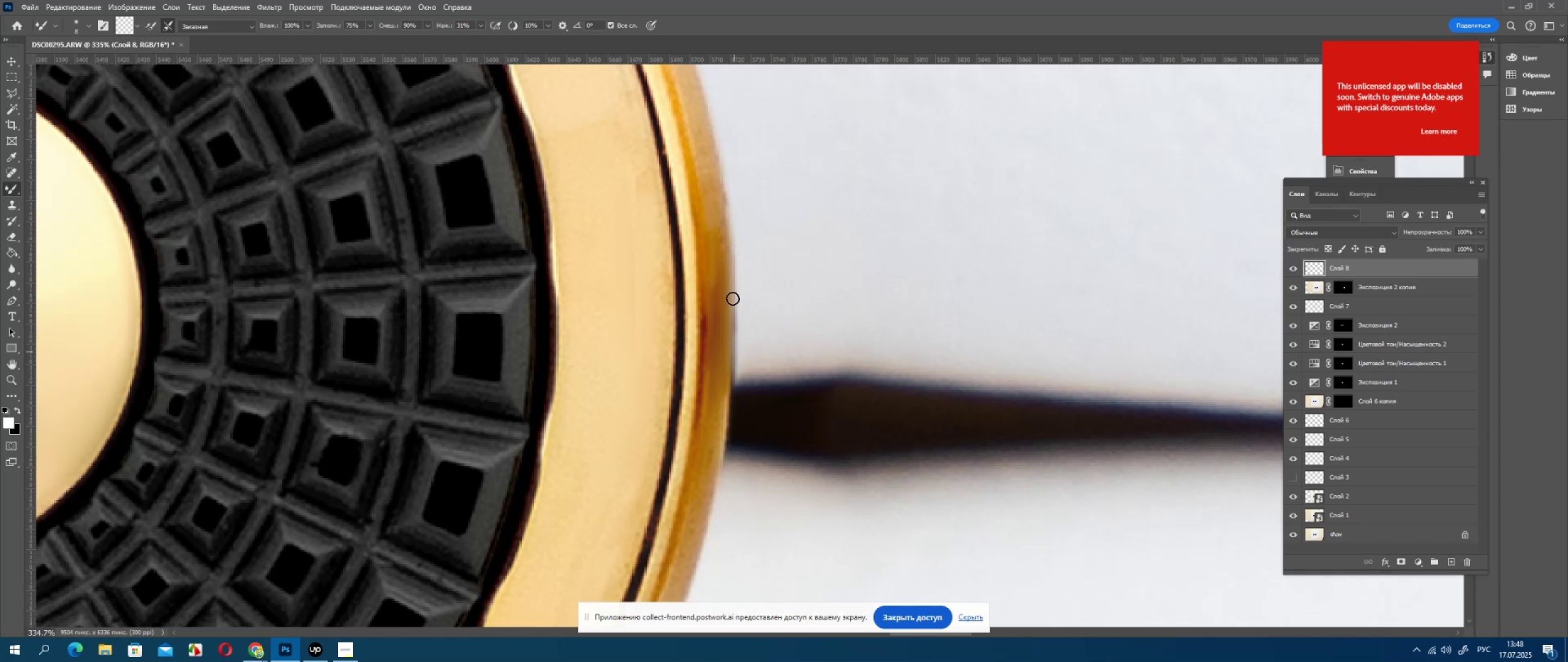 
left_click_drag(start_coordinate=[733, 302], to_coordinate=[733, 375])
 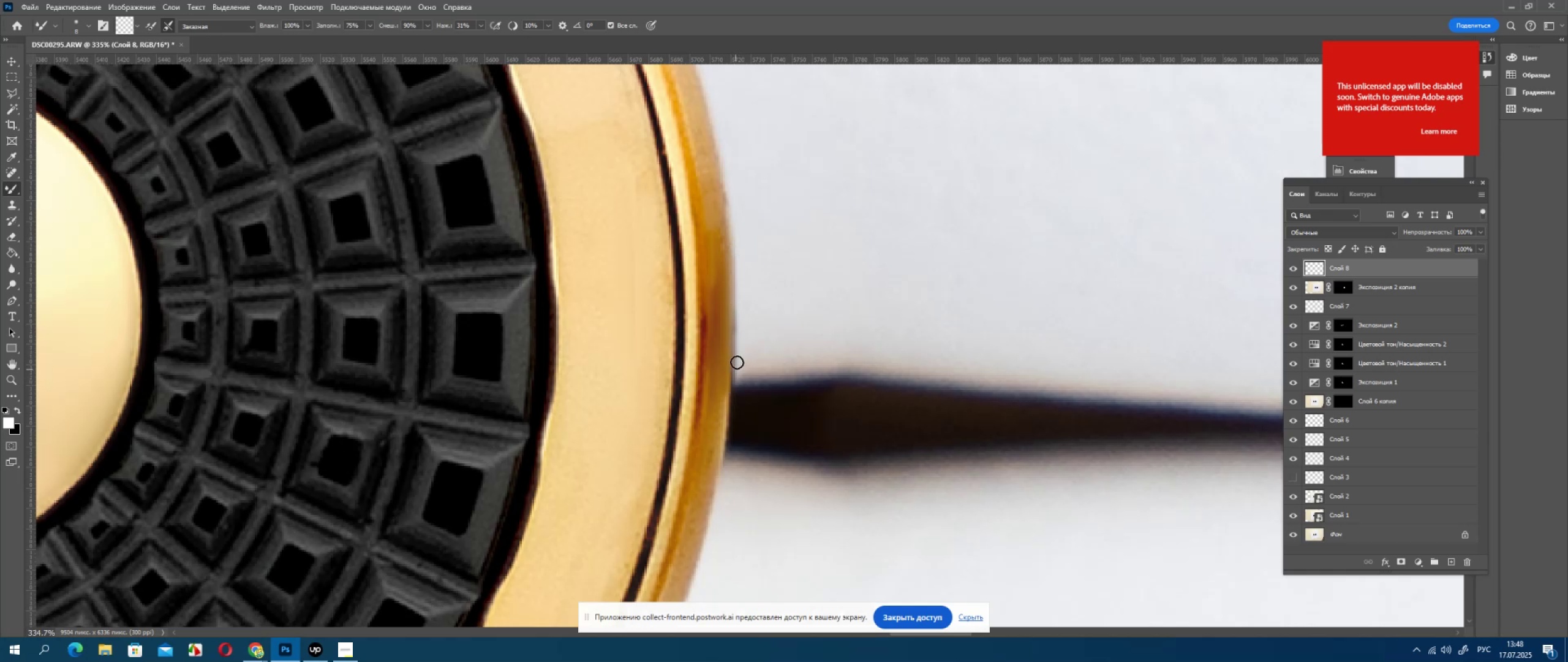 
left_click_drag(start_coordinate=[737, 366], to_coordinate=[737, 389])
 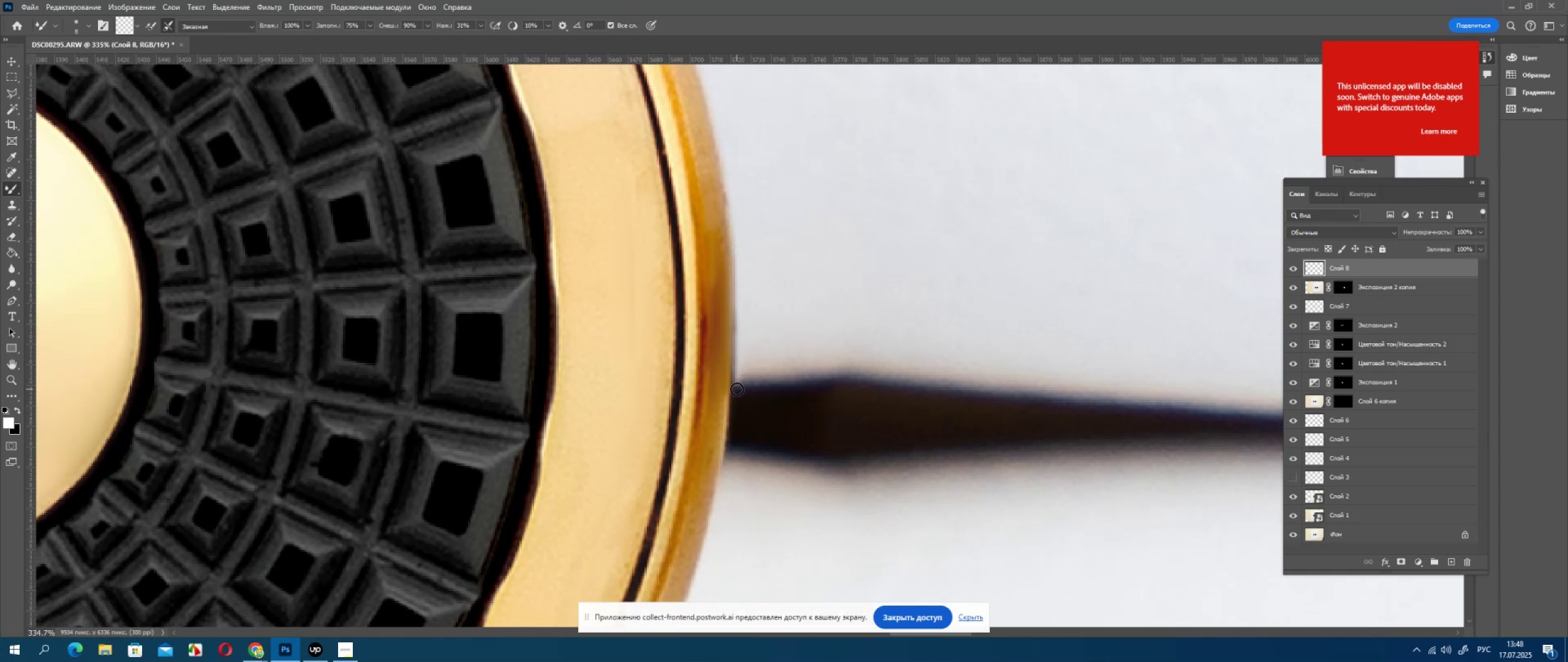 
triple_click([737, 389])
 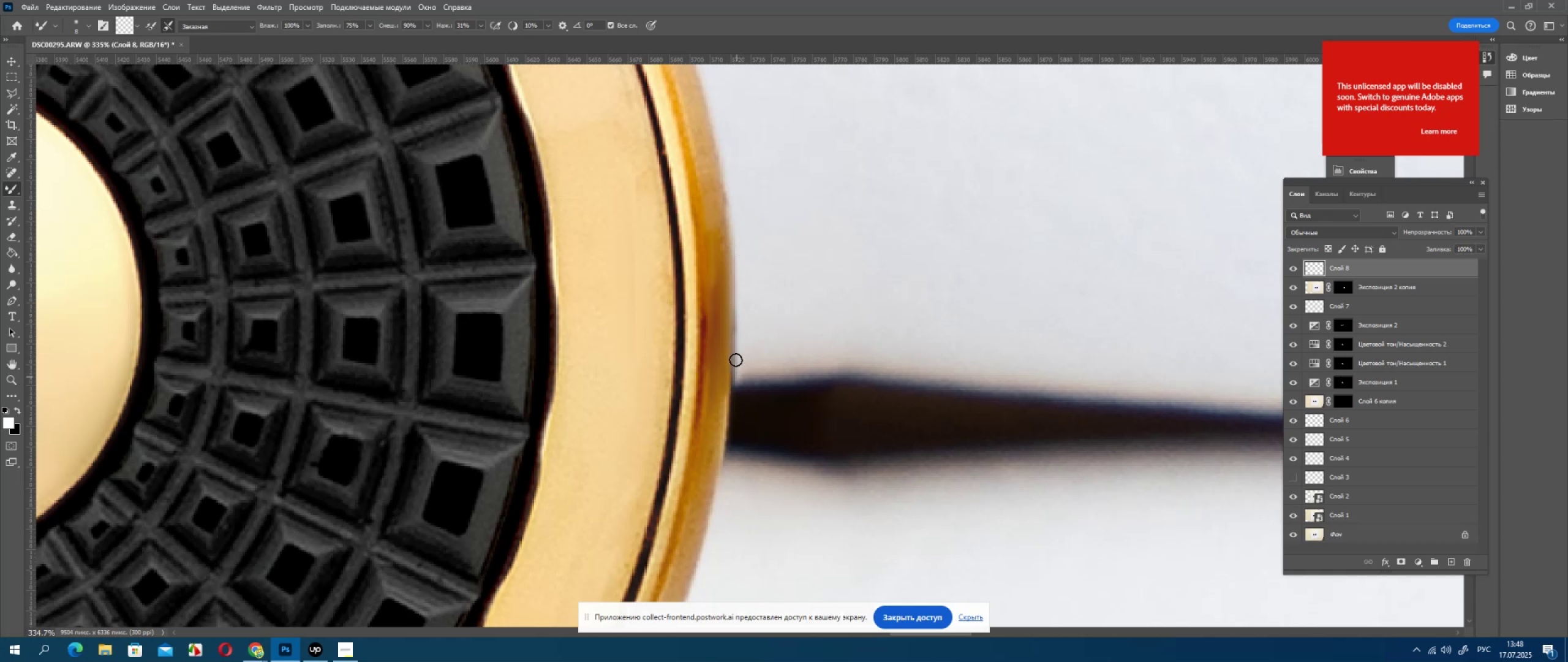 
left_click_drag(start_coordinate=[736, 360], to_coordinate=[736, 381])
 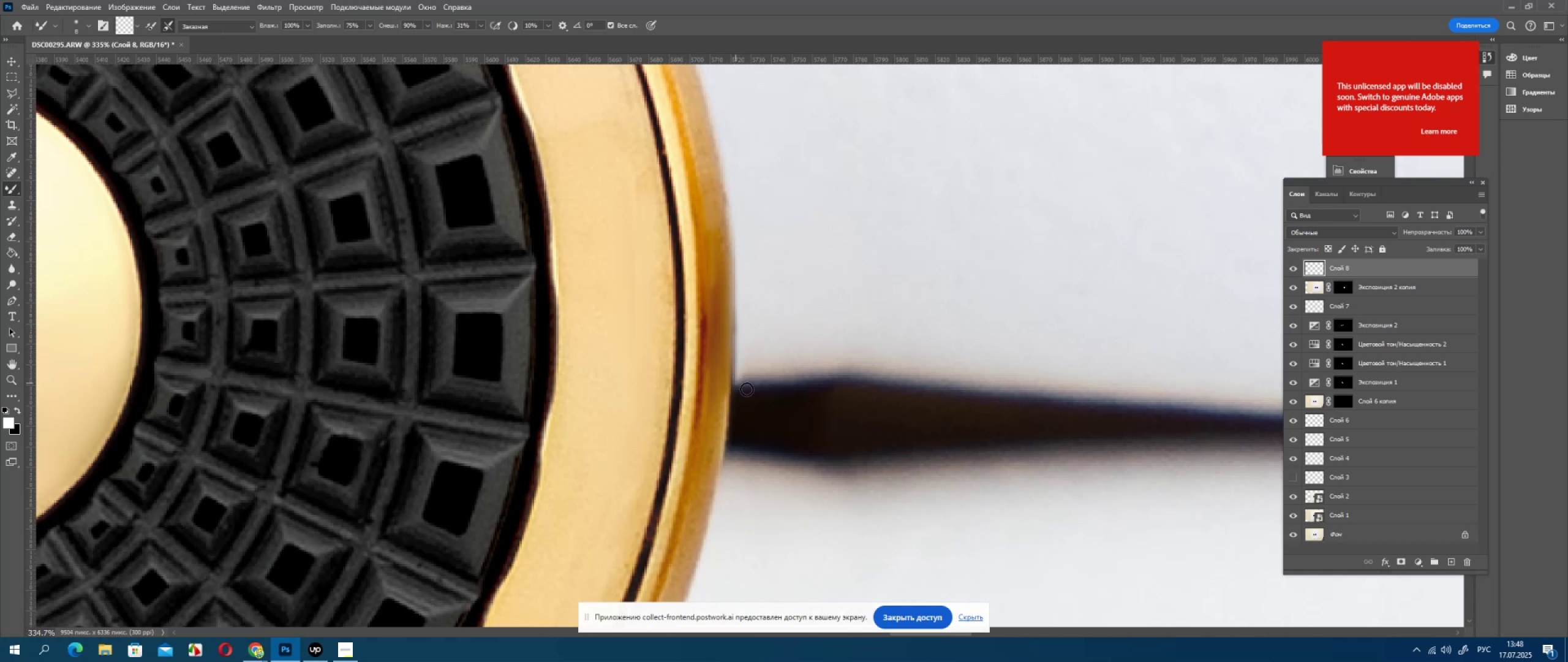 
key(Alt+AltLeft)
 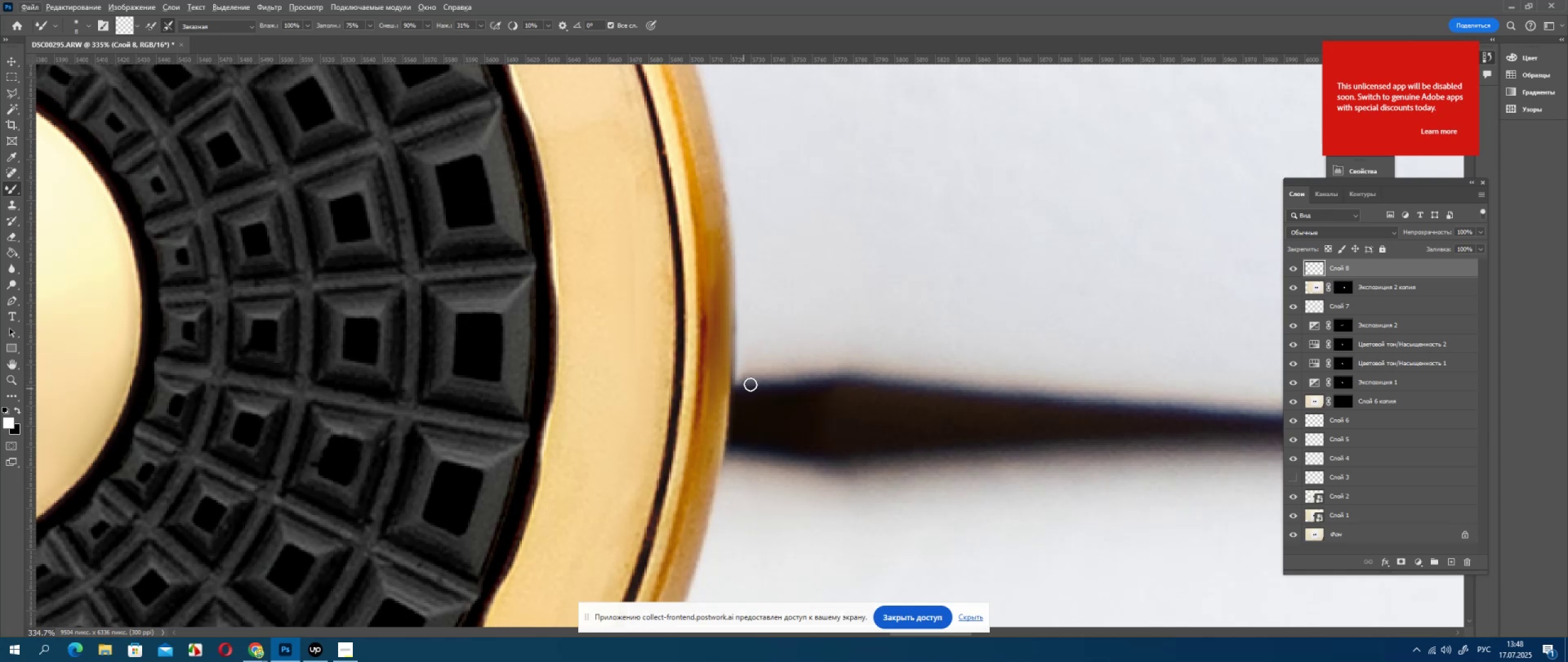 
left_click_drag(start_coordinate=[750, 384], to_coordinate=[742, 380])
 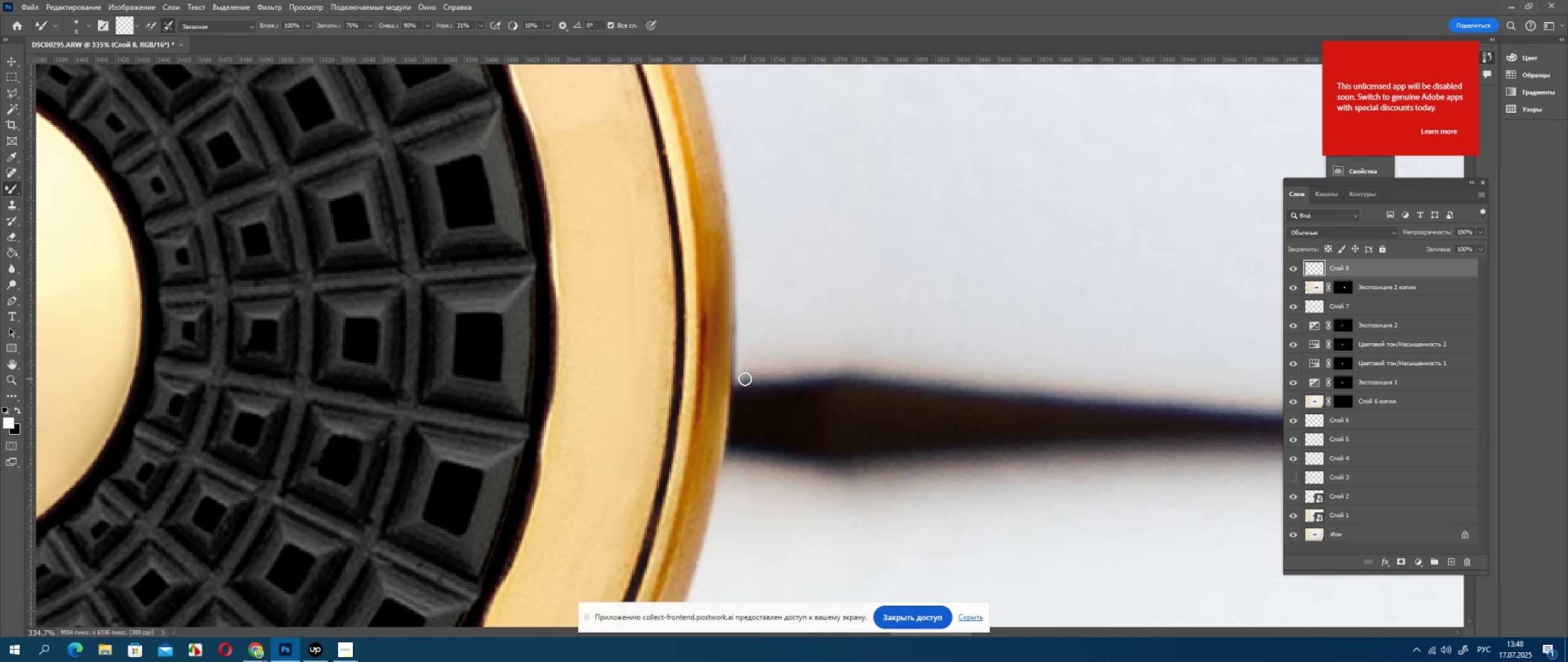 
left_click_drag(start_coordinate=[745, 379], to_coordinate=[733, 378])
 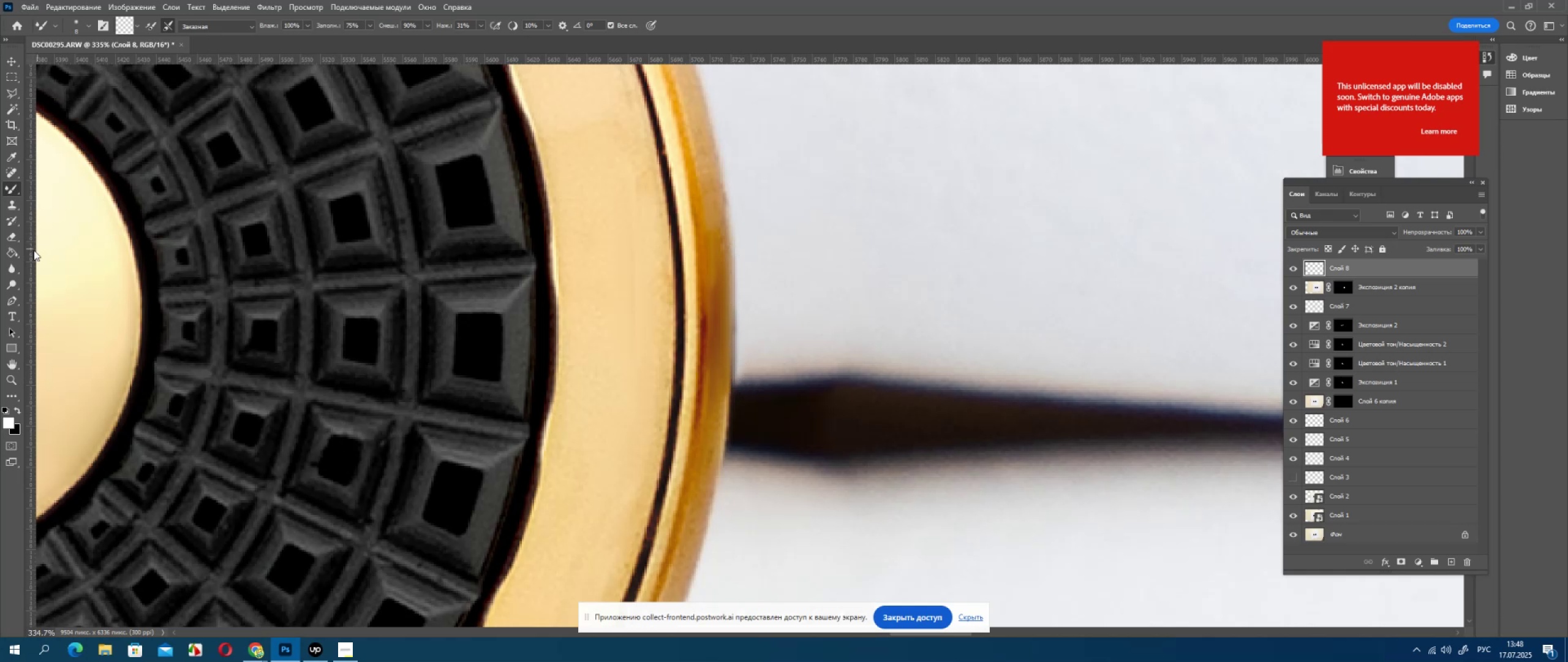 
left_click_drag(start_coordinate=[12, 238], to_coordinate=[17, 240])
 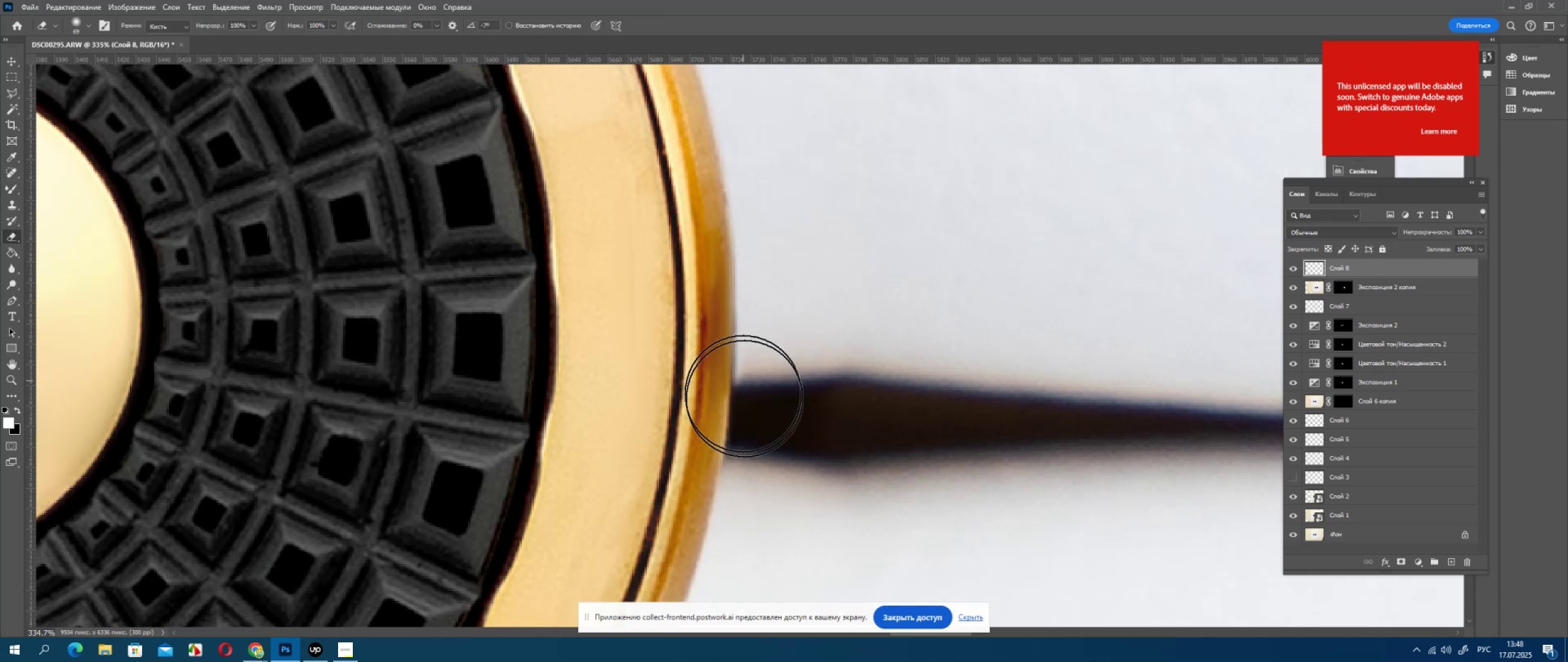 
hold_key(key=AltLeft, duration=0.53)
 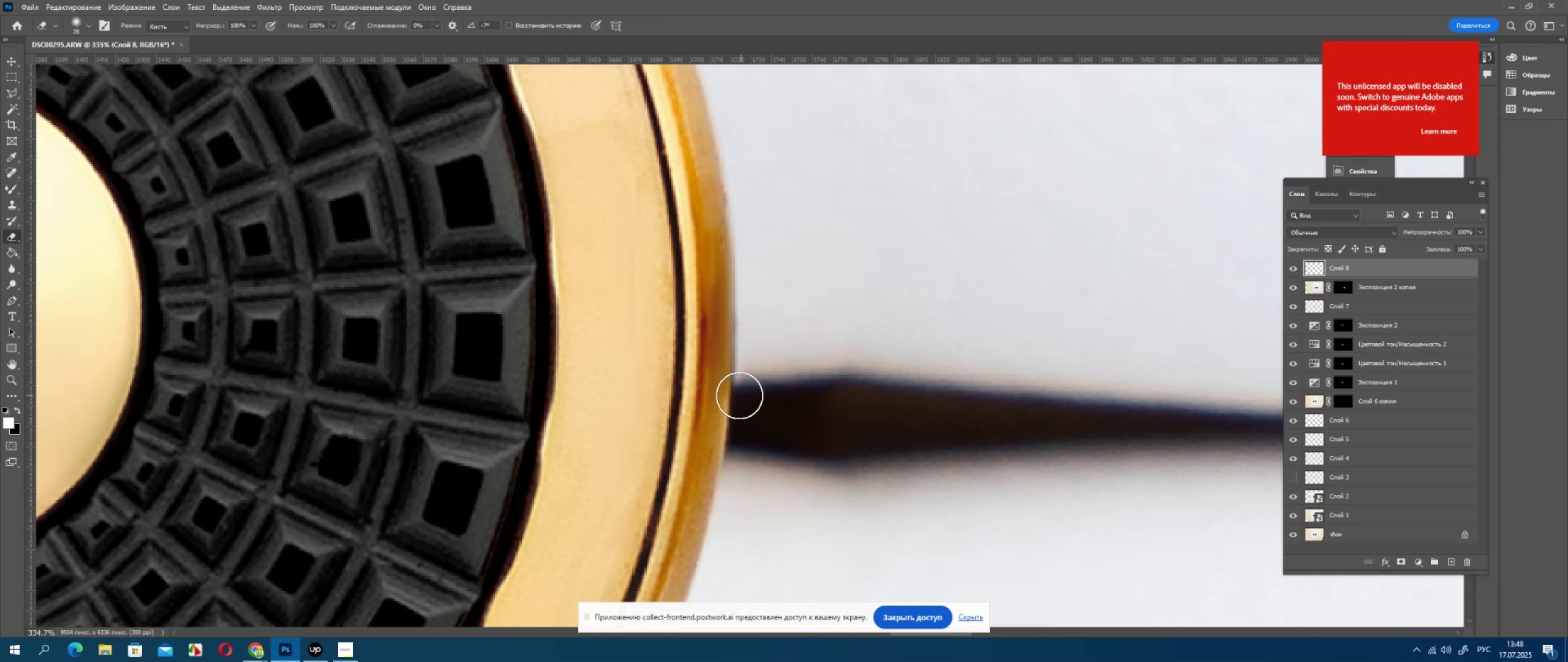 
left_click([739, 395])
 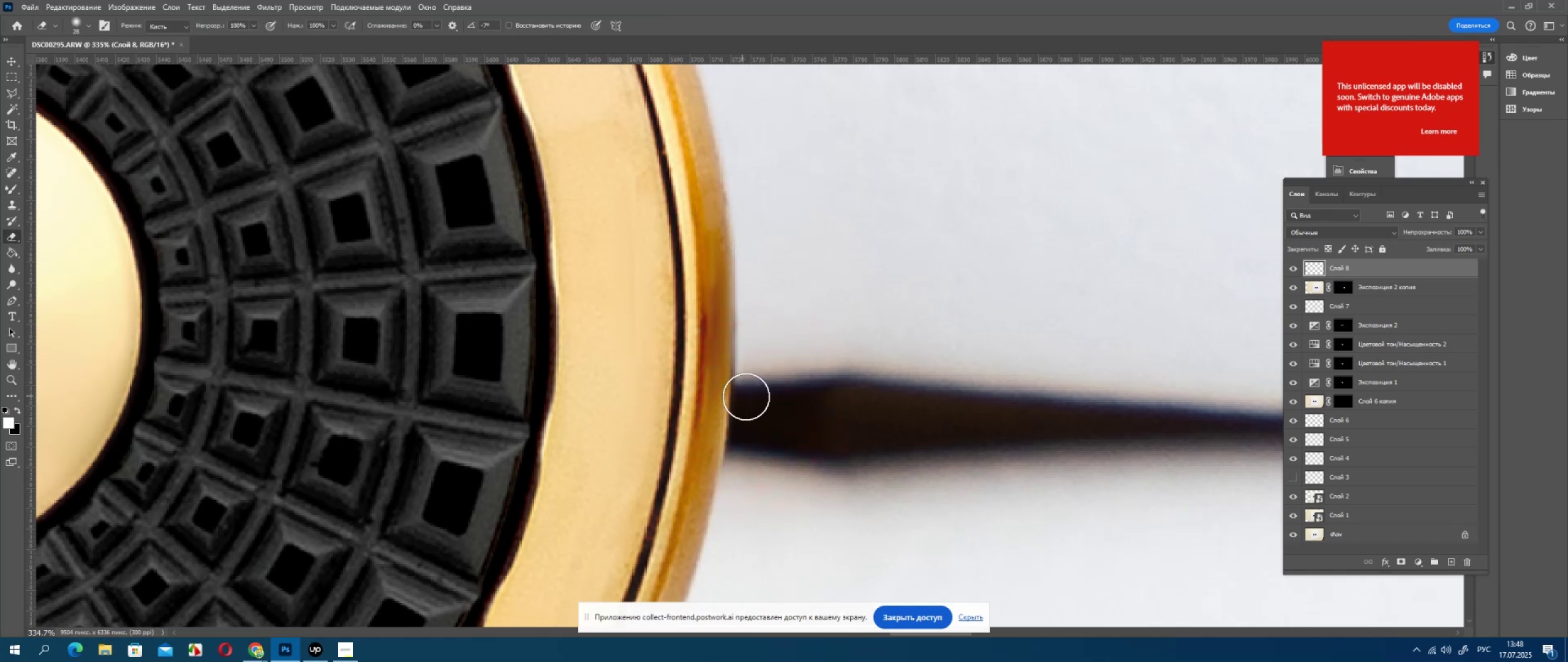 
hold_key(key=AltLeft, duration=1.15)
scroll: coordinate [805, 408], scroll_direction: down, amount: 20.0
 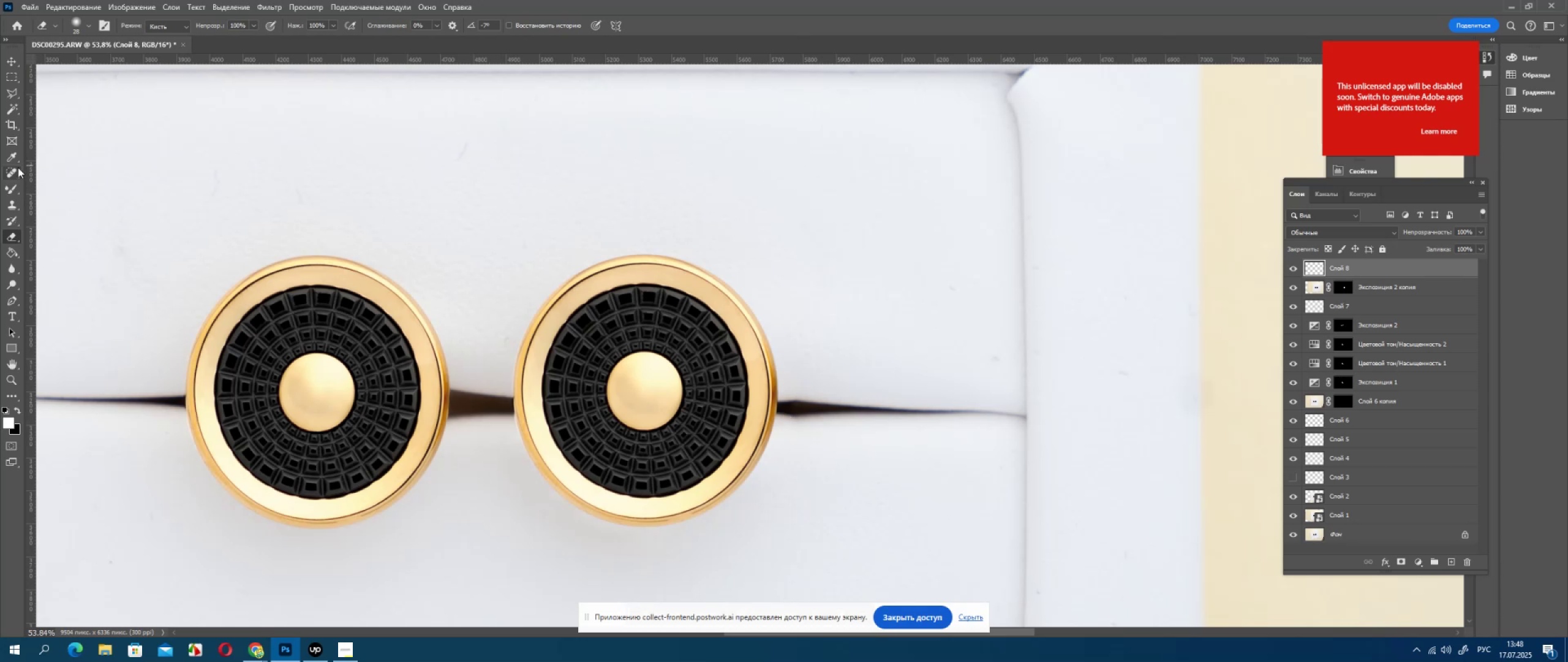 
left_click([10, 172])
 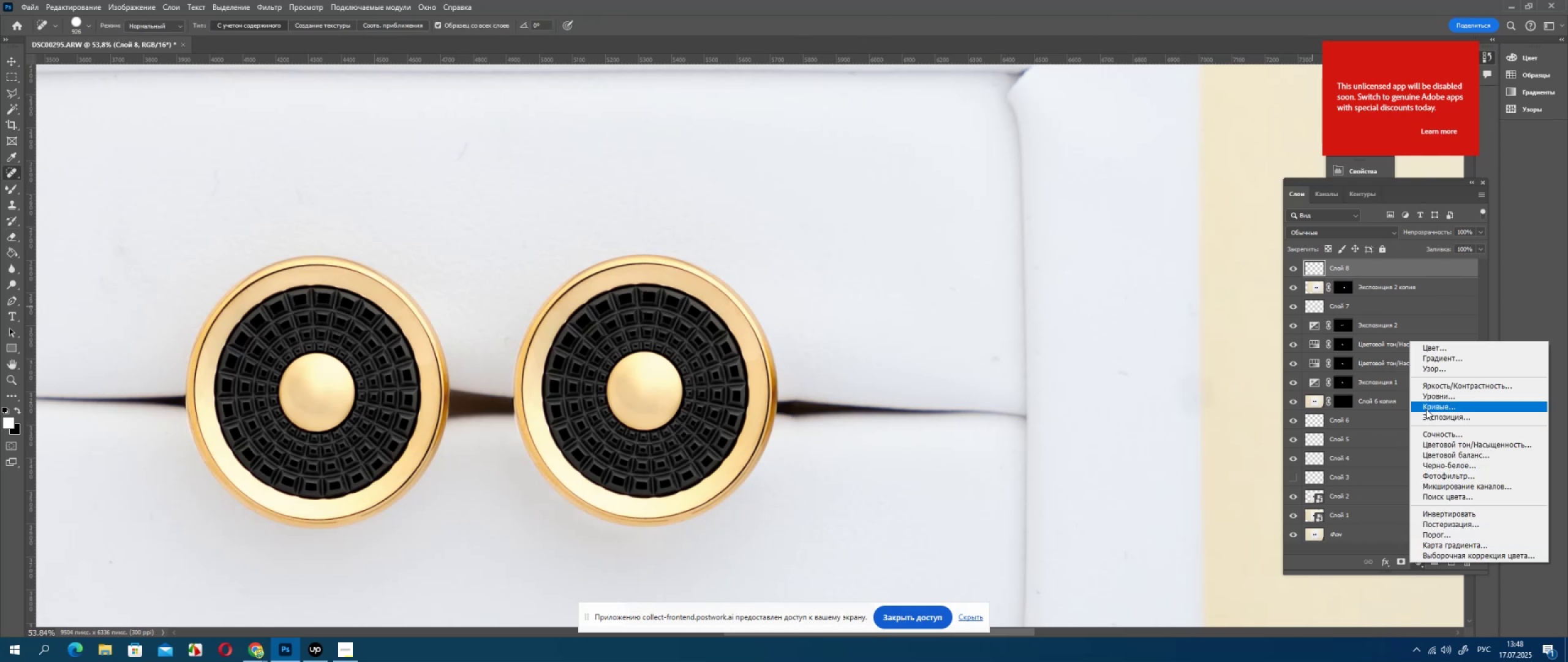 
left_click([1436, 390])
 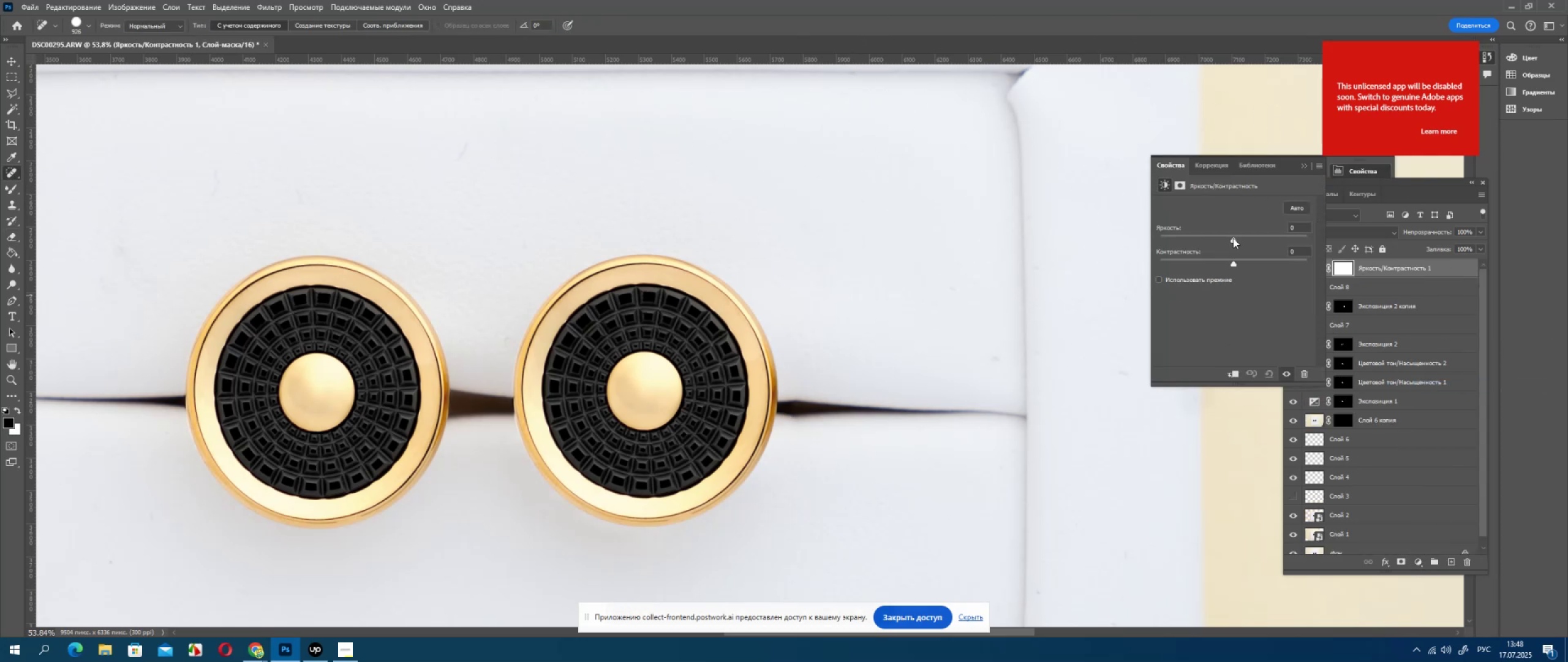 
left_click_drag(start_coordinate=[1230, 237], to_coordinate=[1191, 240])
 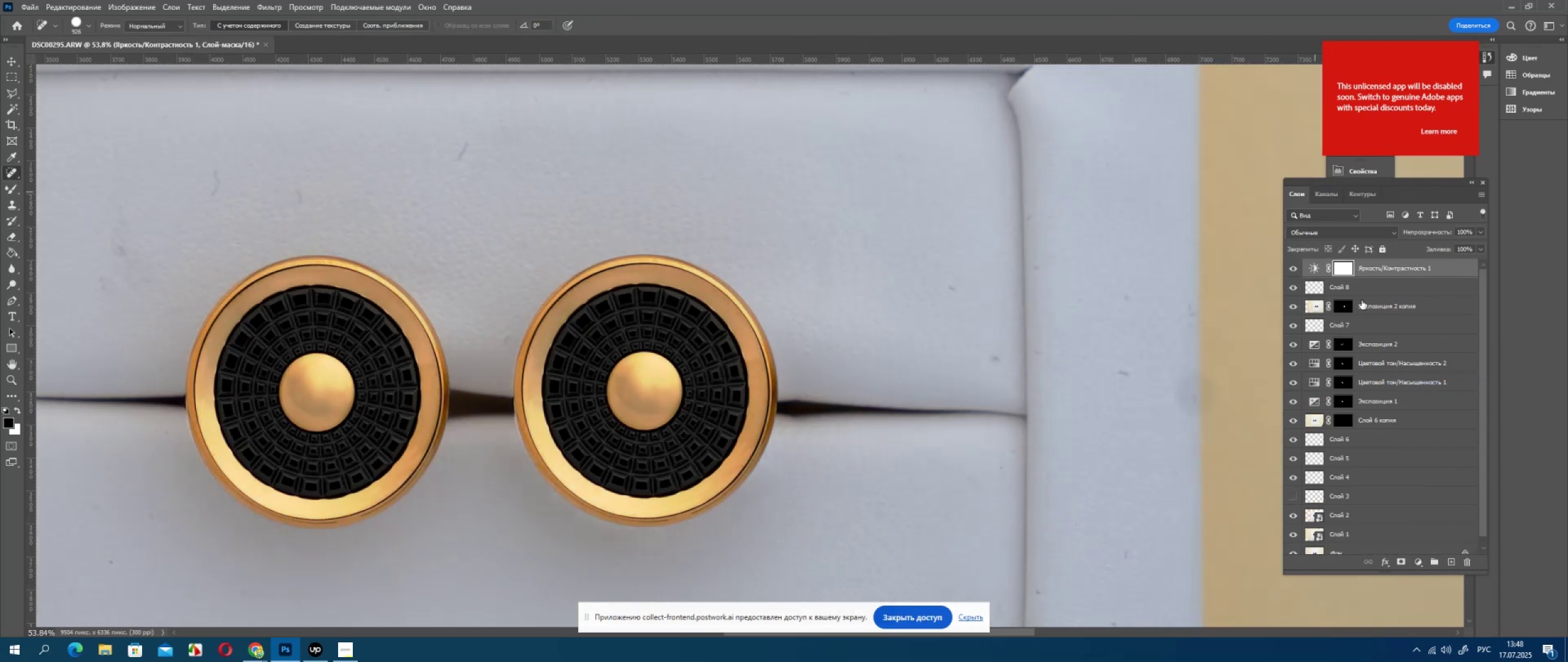 
left_click([1365, 286])
 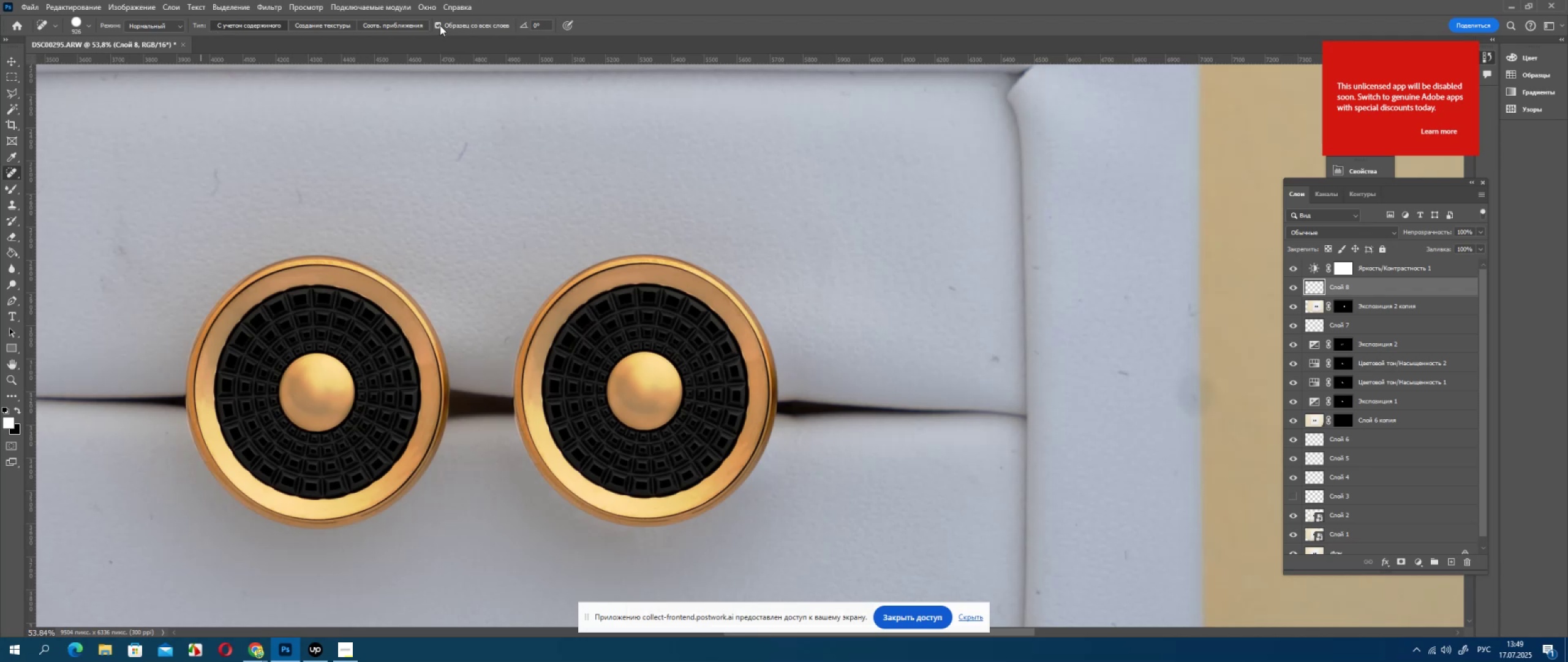 
wait(7.21)
 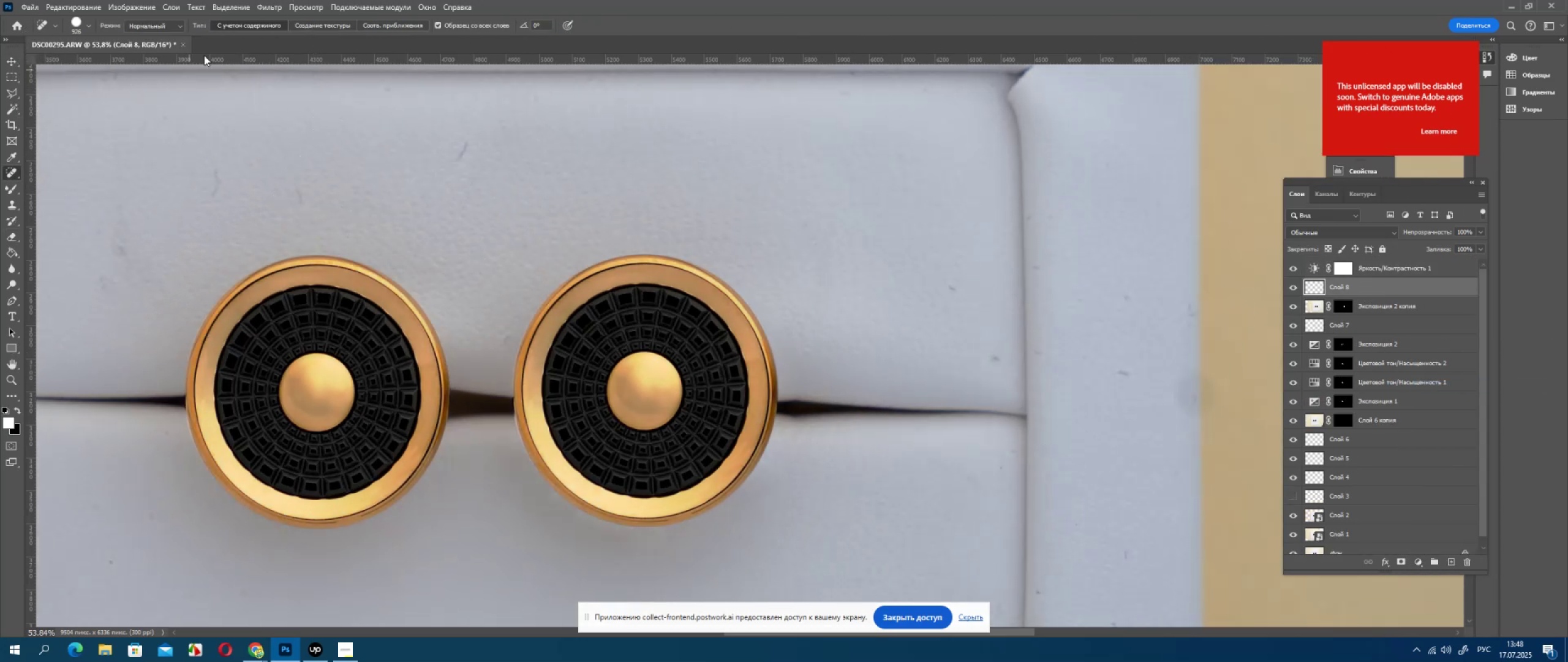 
scroll: coordinate [1391, 514], scroll_direction: down, amount: 8.0
 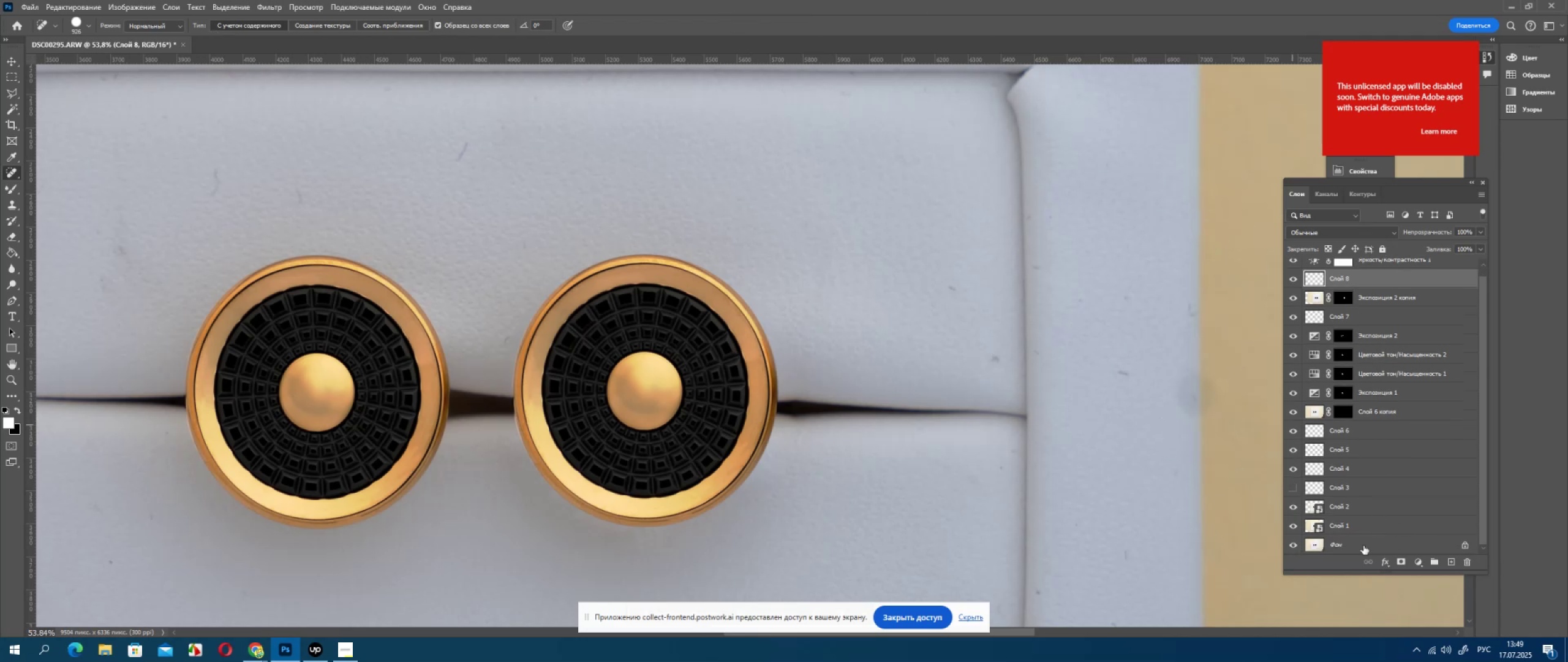 
hold_key(key=ShiftLeft, duration=0.47)
left_click([1365, 550])
 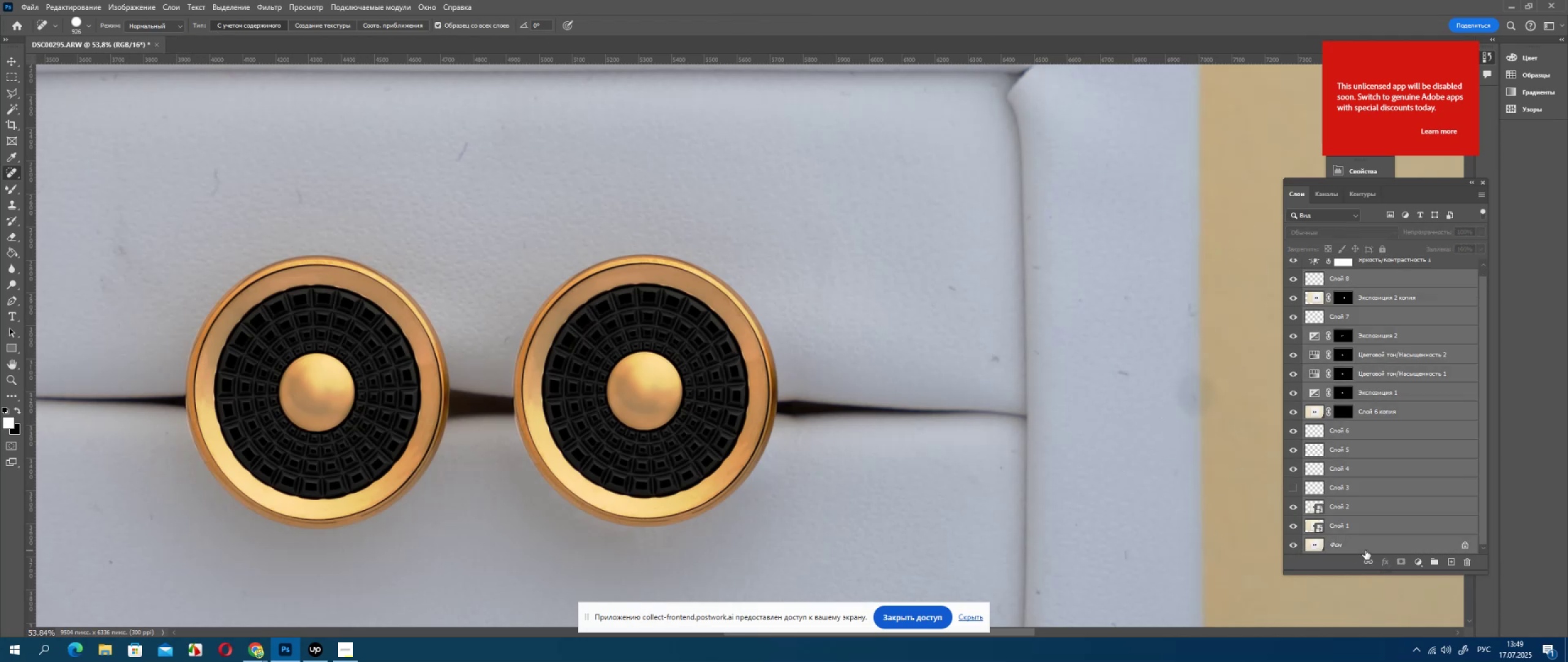 
key(Control+J)
 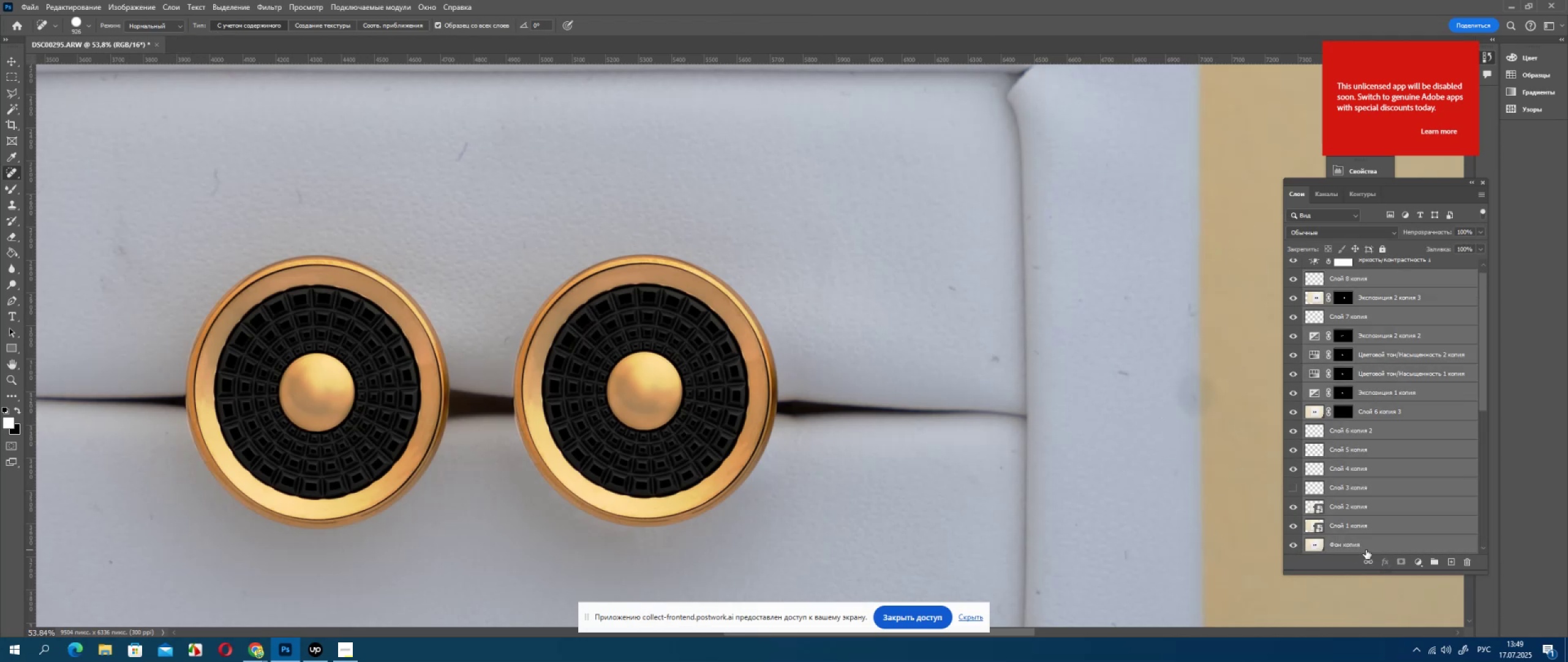 
key(Control+E)
 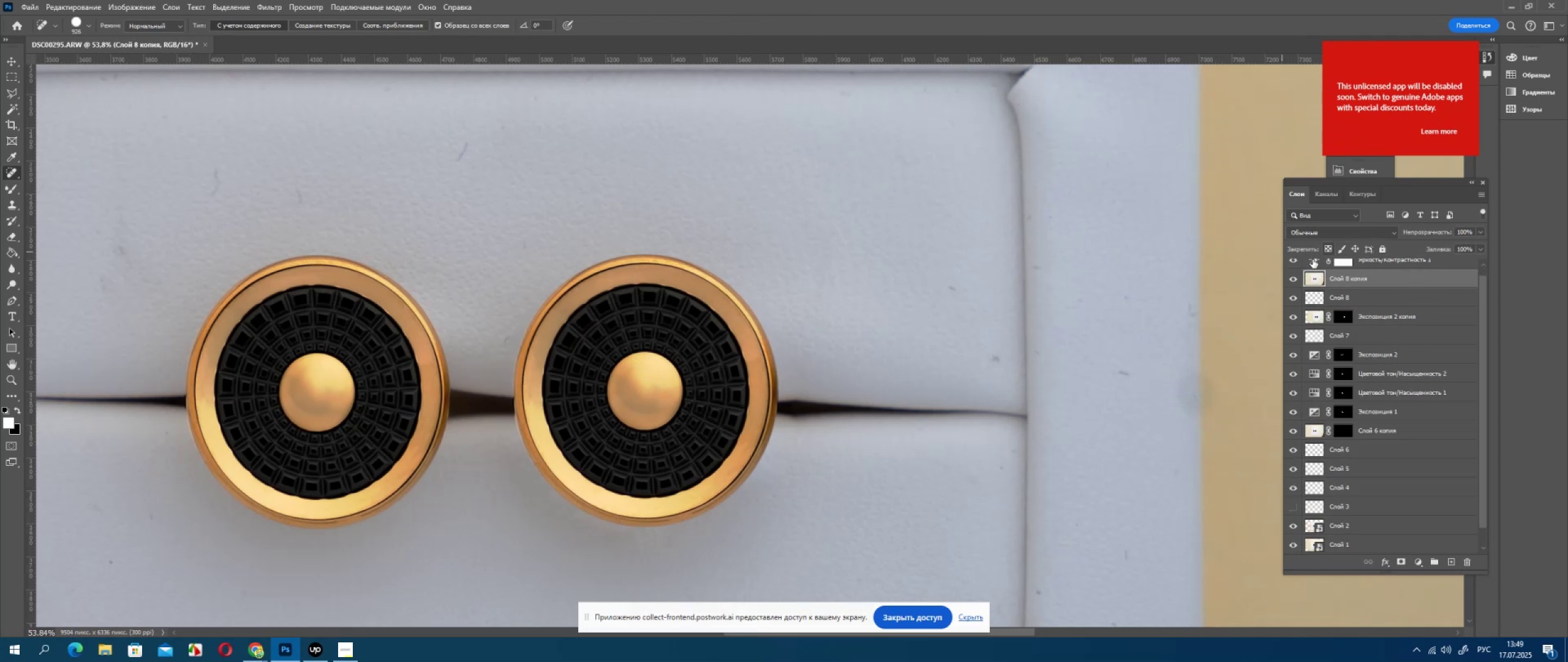 
double_click([1294, 259])
 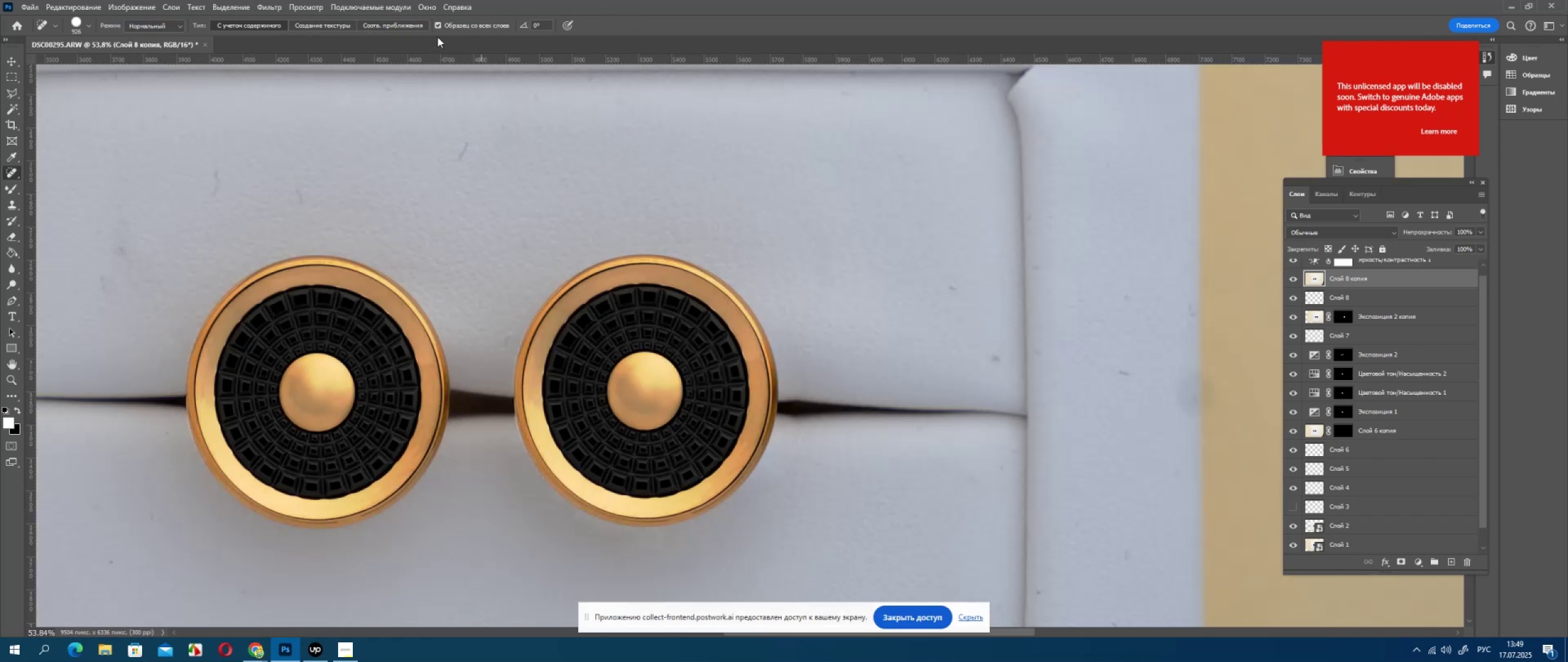 
left_click([436, 28])
 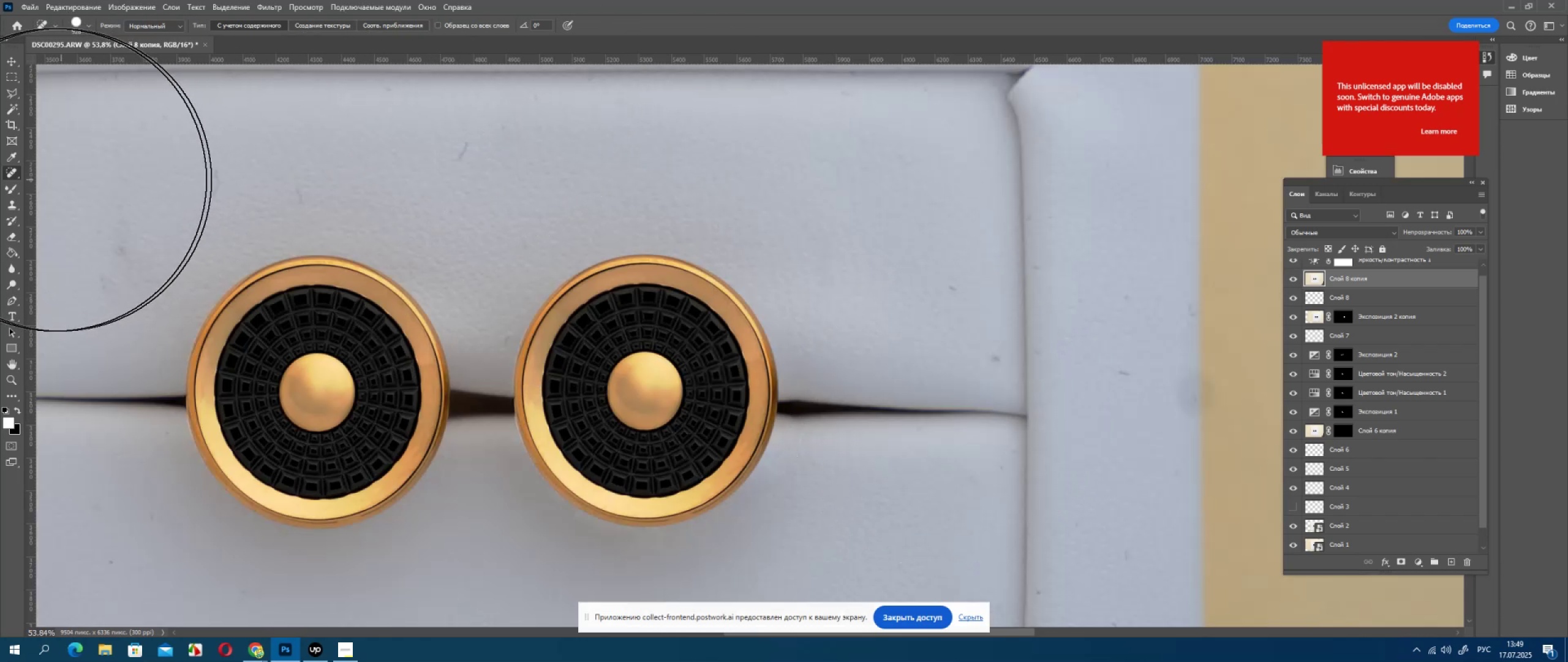 
hold_key(key=AltLeft, duration=1.53)
 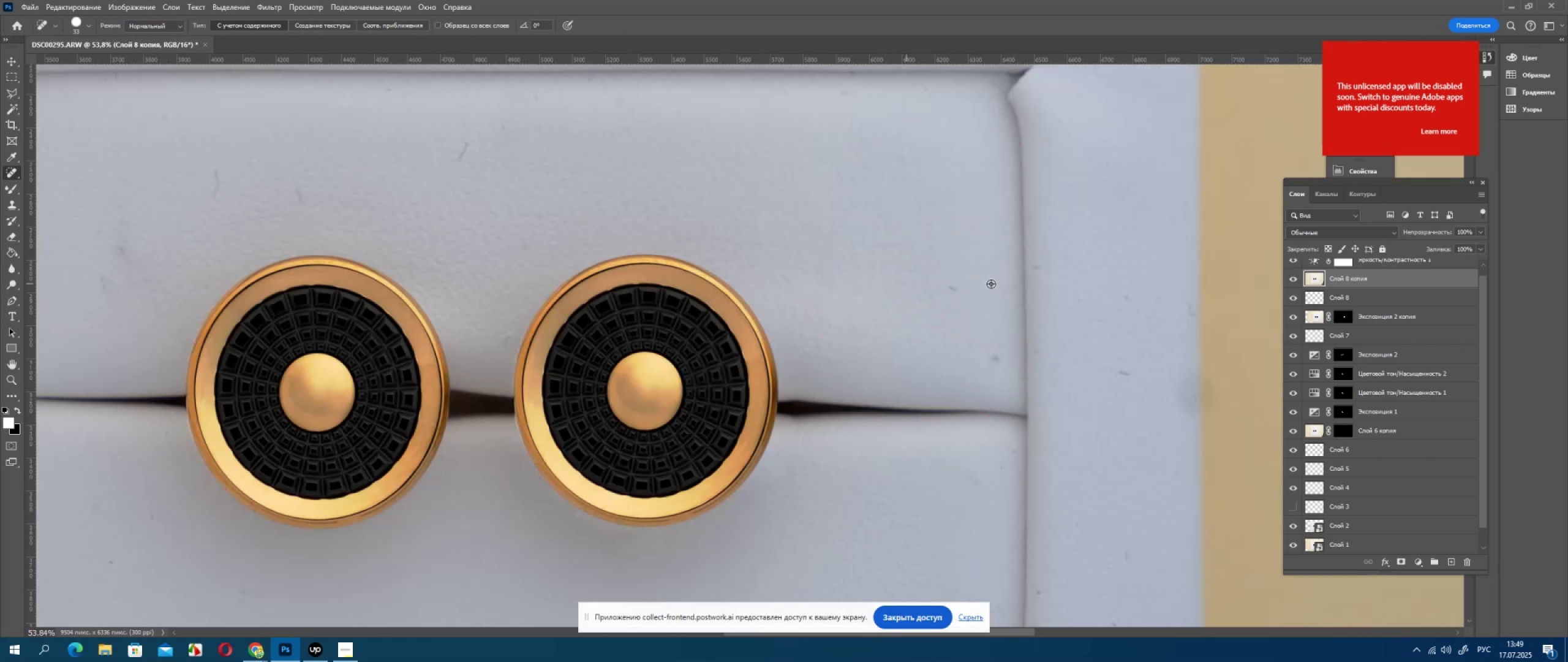 
key(Alt+AltLeft)
 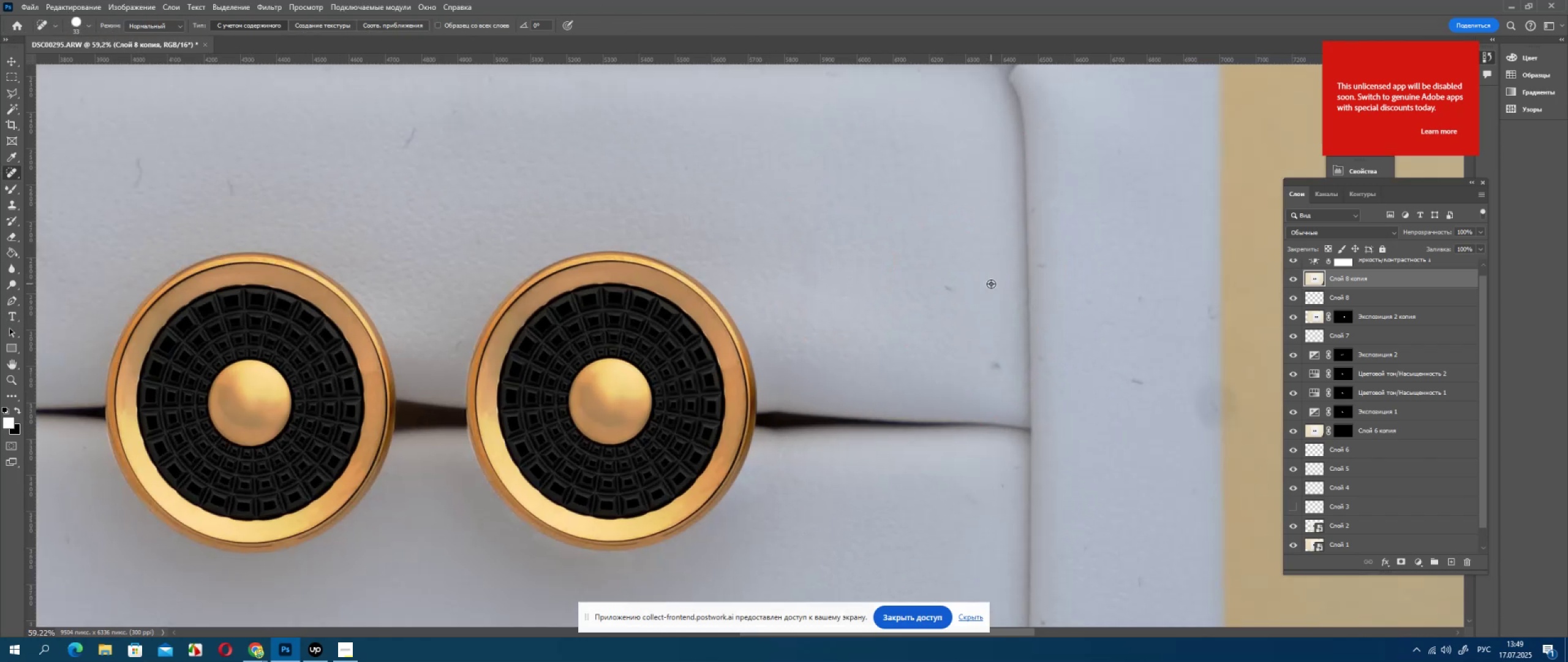 
scroll: coordinate [991, 284], scroll_direction: up, amount: 3.0
 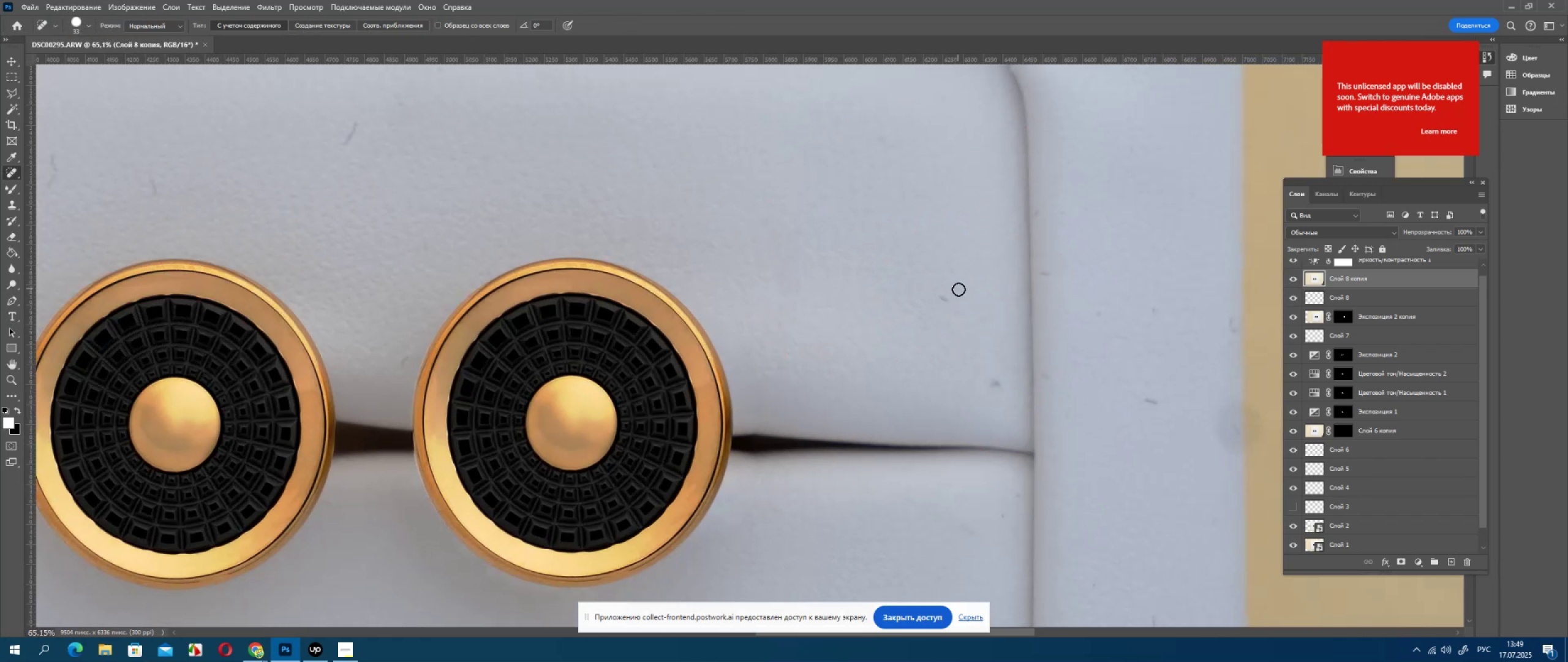 
key(Alt+AltLeft)
 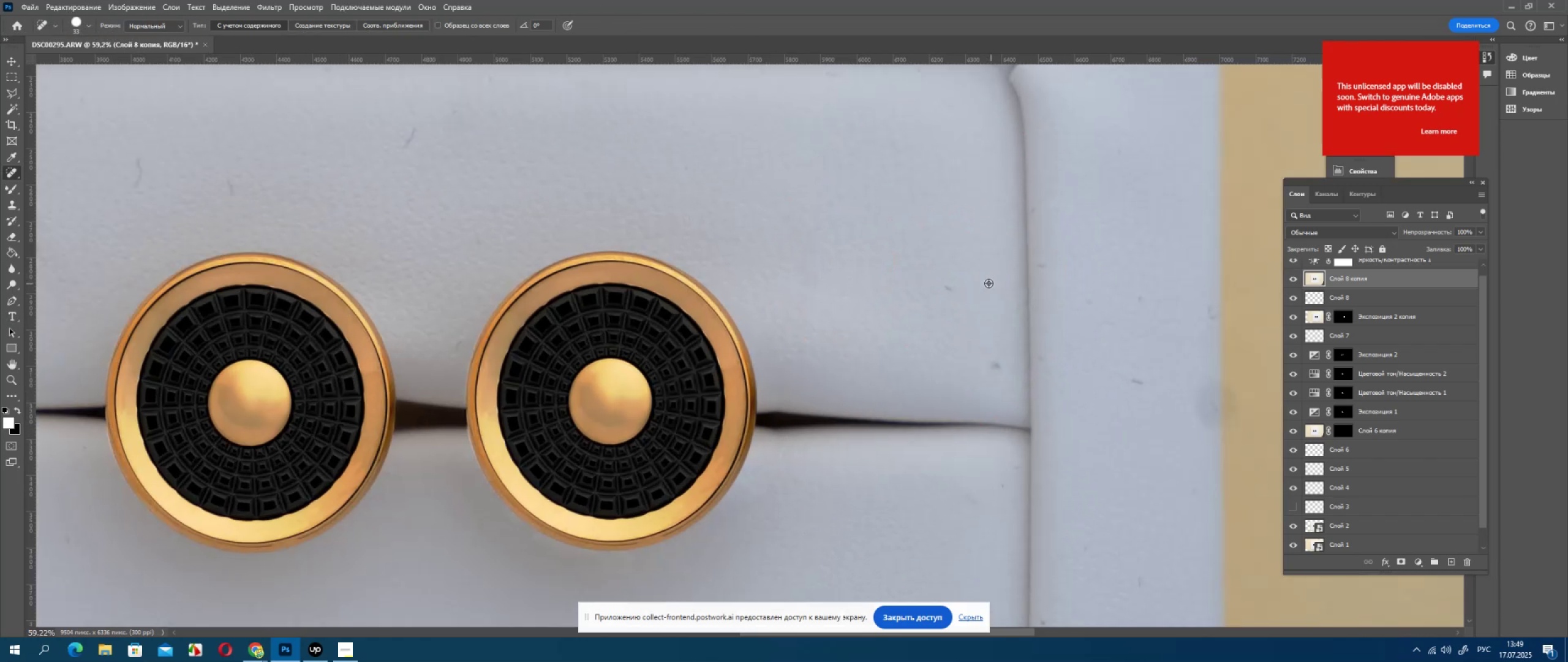 
key(Alt+AltLeft)
 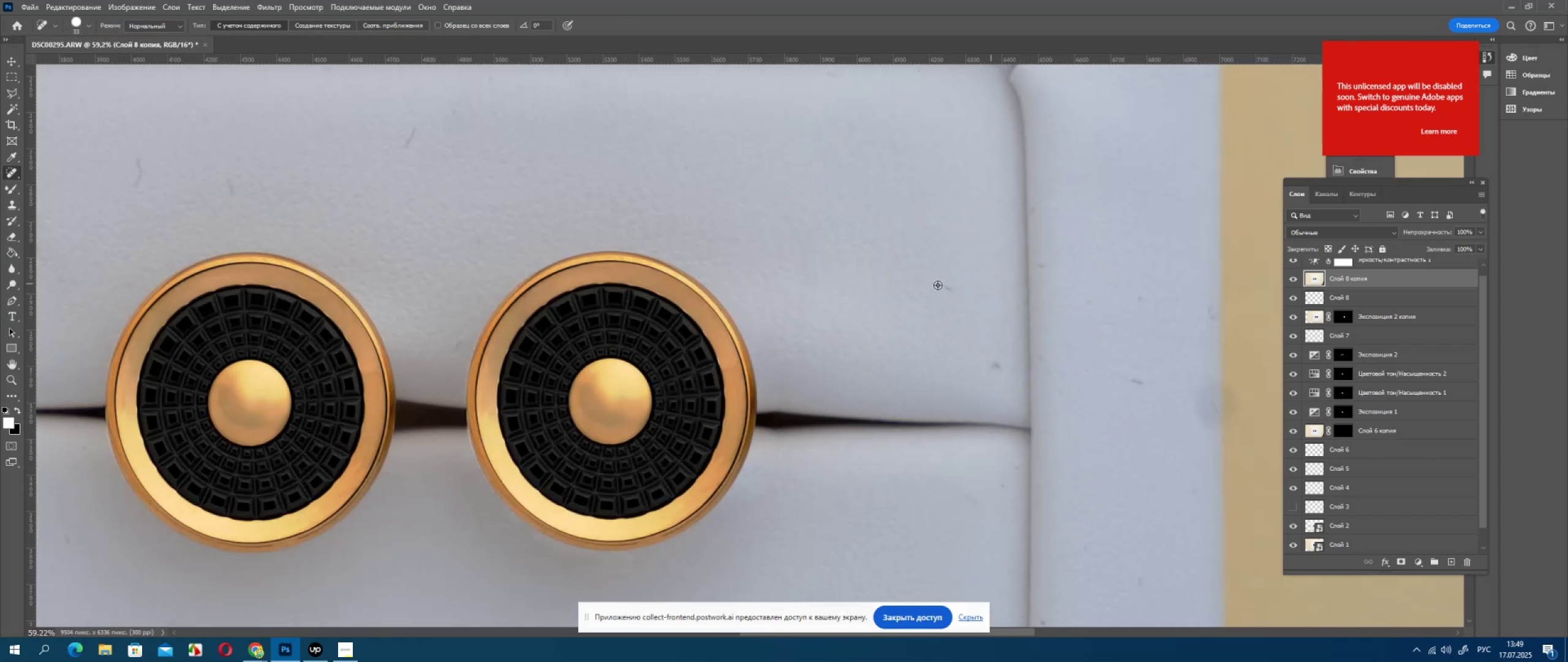 
key(Alt+AltLeft)
 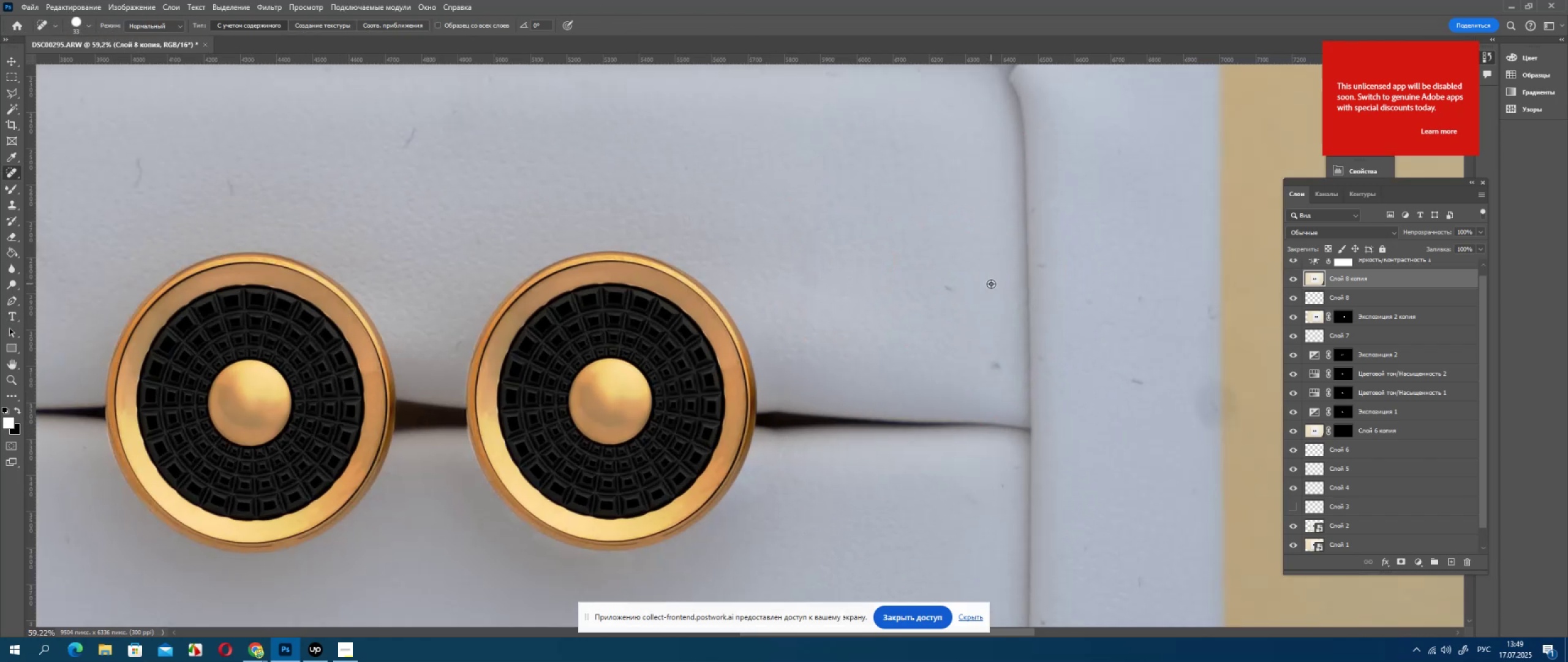 
key(Alt+AltLeft)
 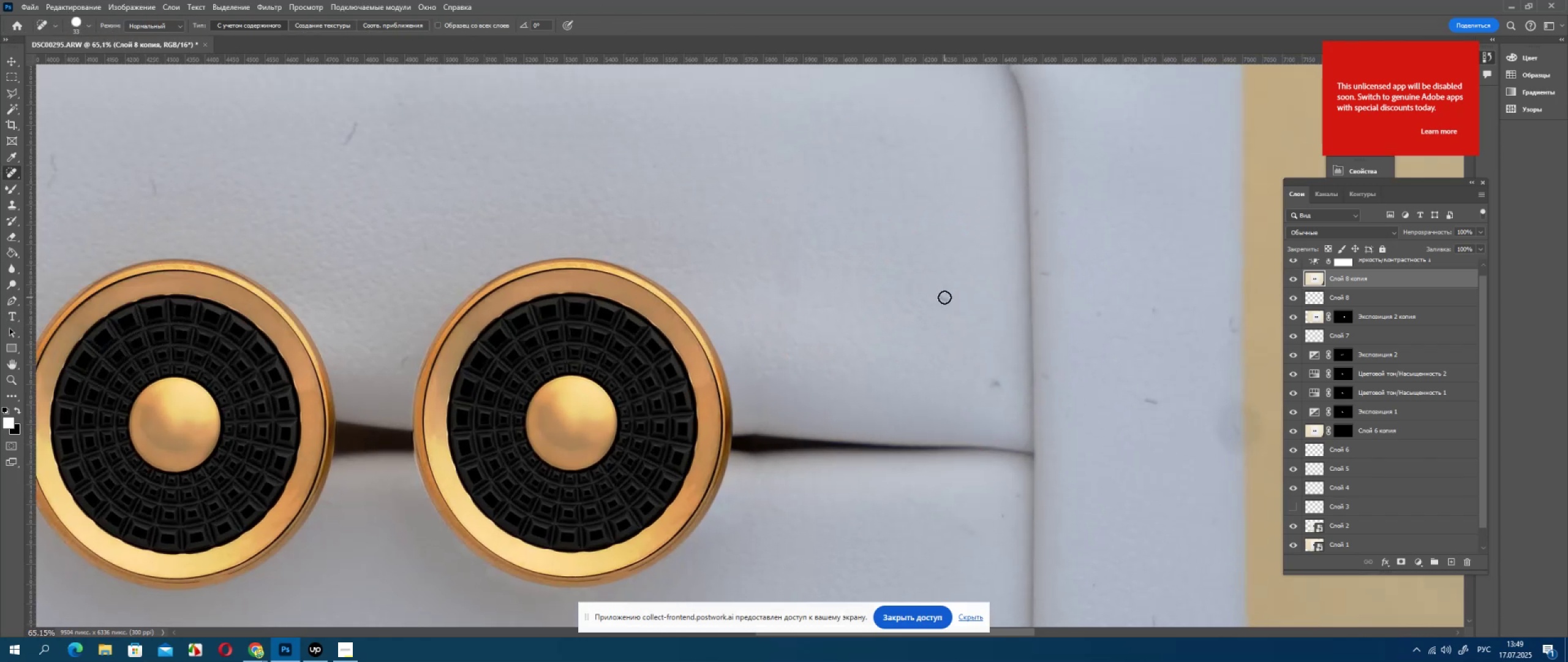 
left_click_drag(start_coordinate=[943, 295], to_coordinate=[951, 303])
 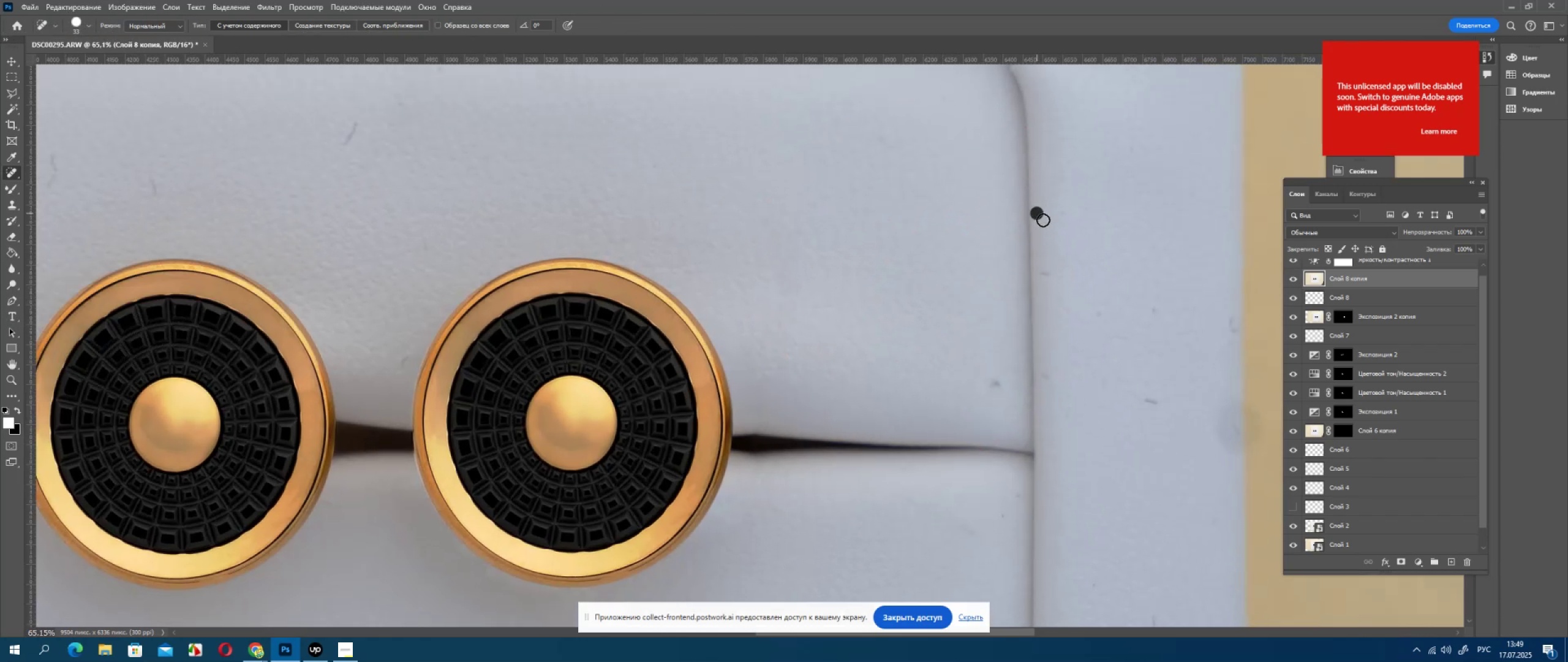 
left_click([1061, 214])
 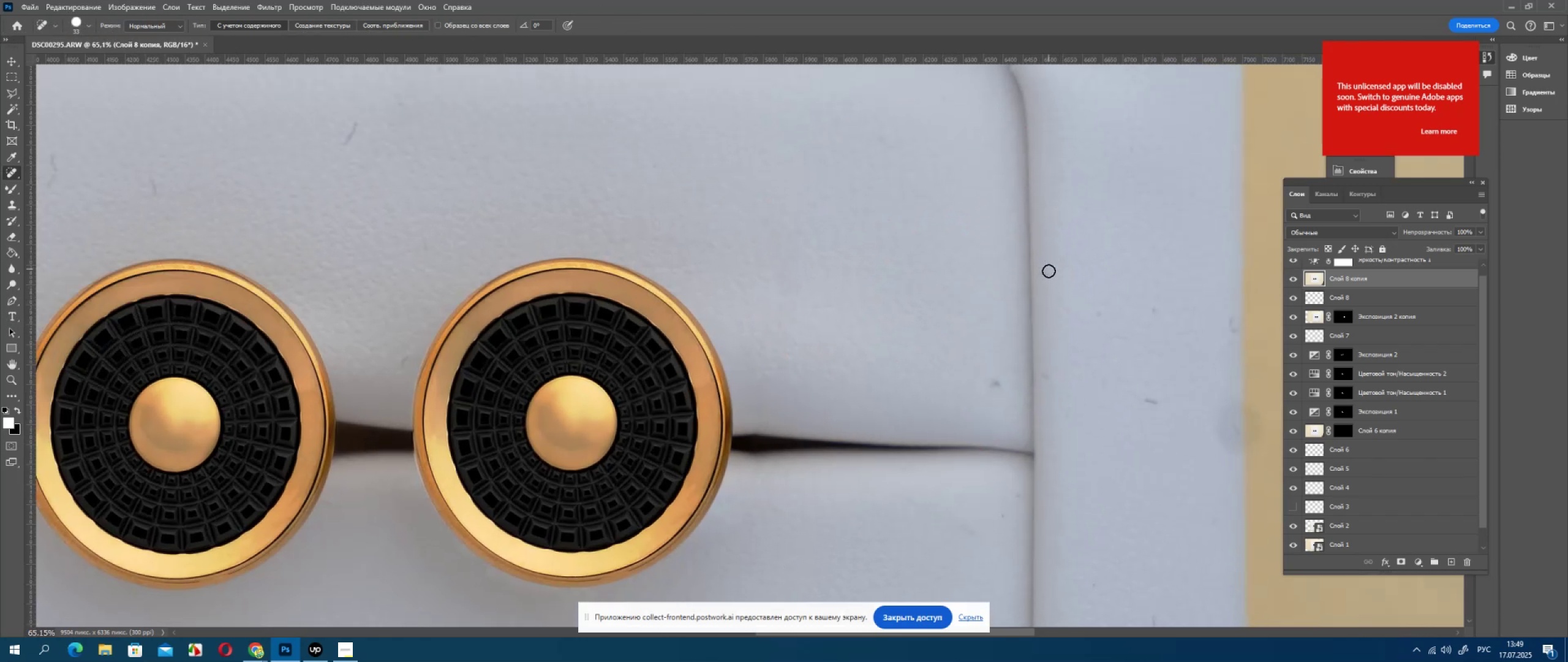 
left_click_drag(start_coordinate=[1049, 273], to_coordinate=[1039, 270])
 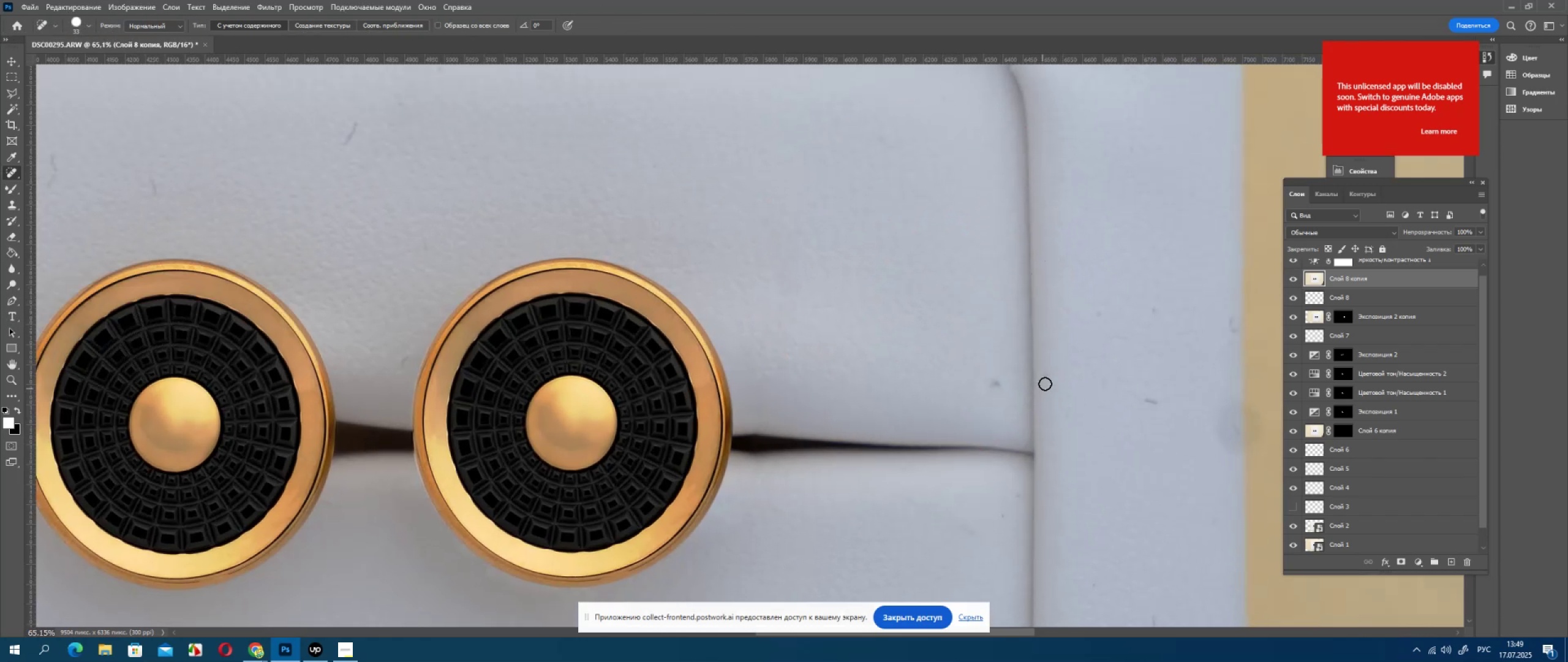 
left_click_drag(start_coordinate=[1045, 381], to_coordinate=[1044, 371])
 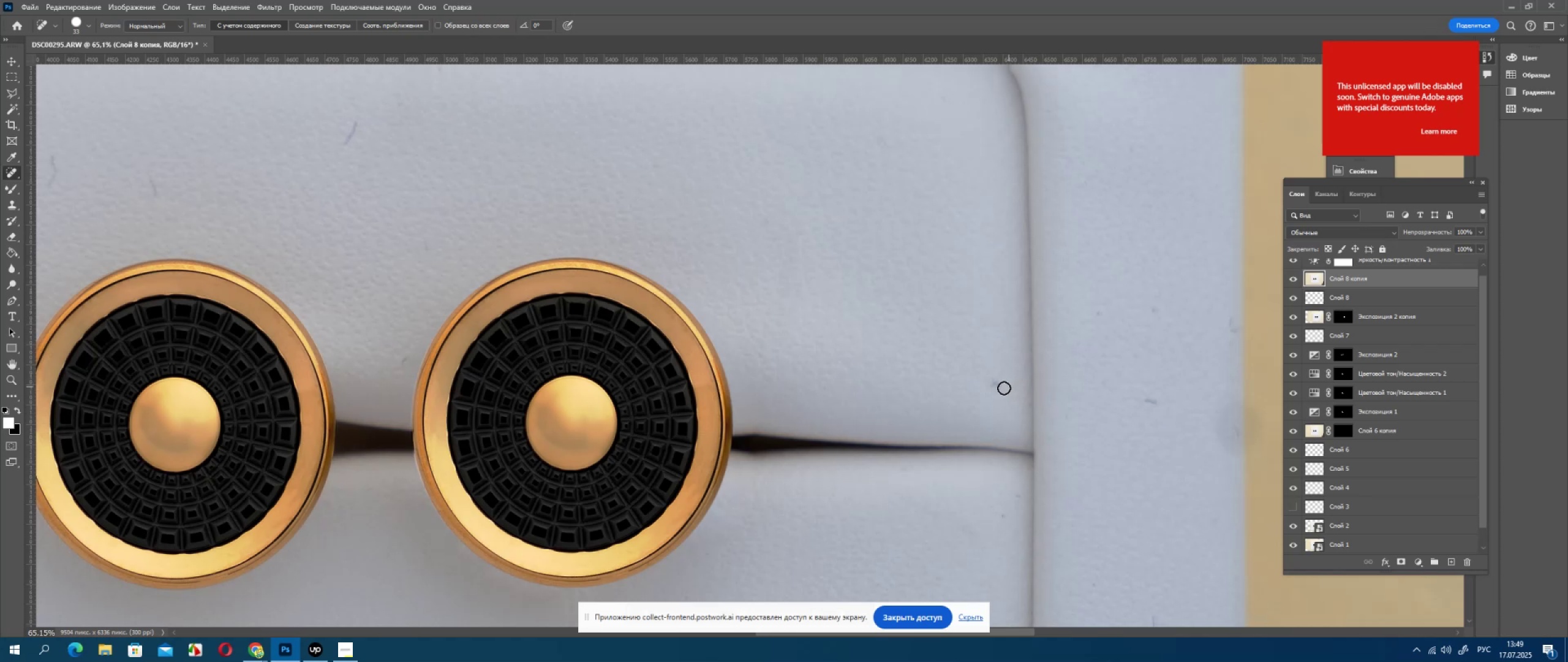 
left_click_drag(start_coordinate=[1003, 388], to_coordinate=[991, 382])
 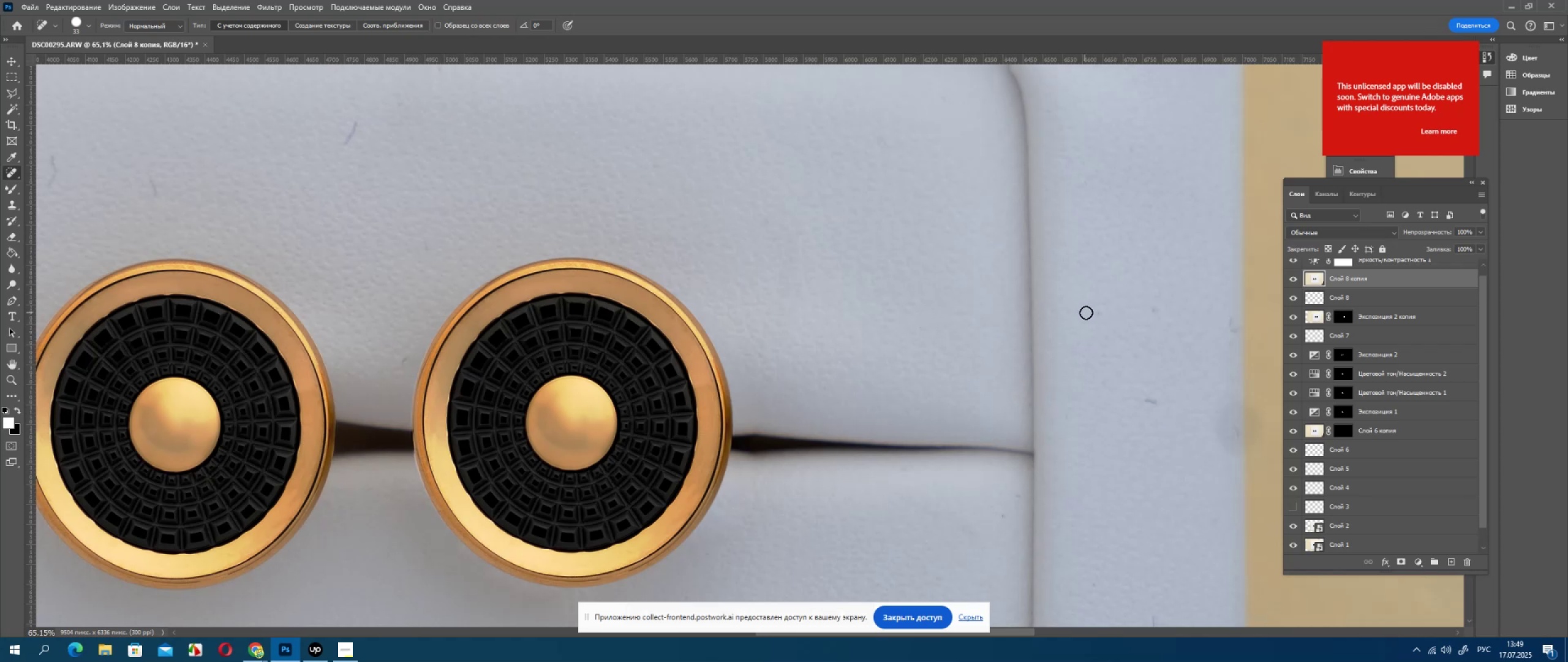 
left_click([1099, 313])
 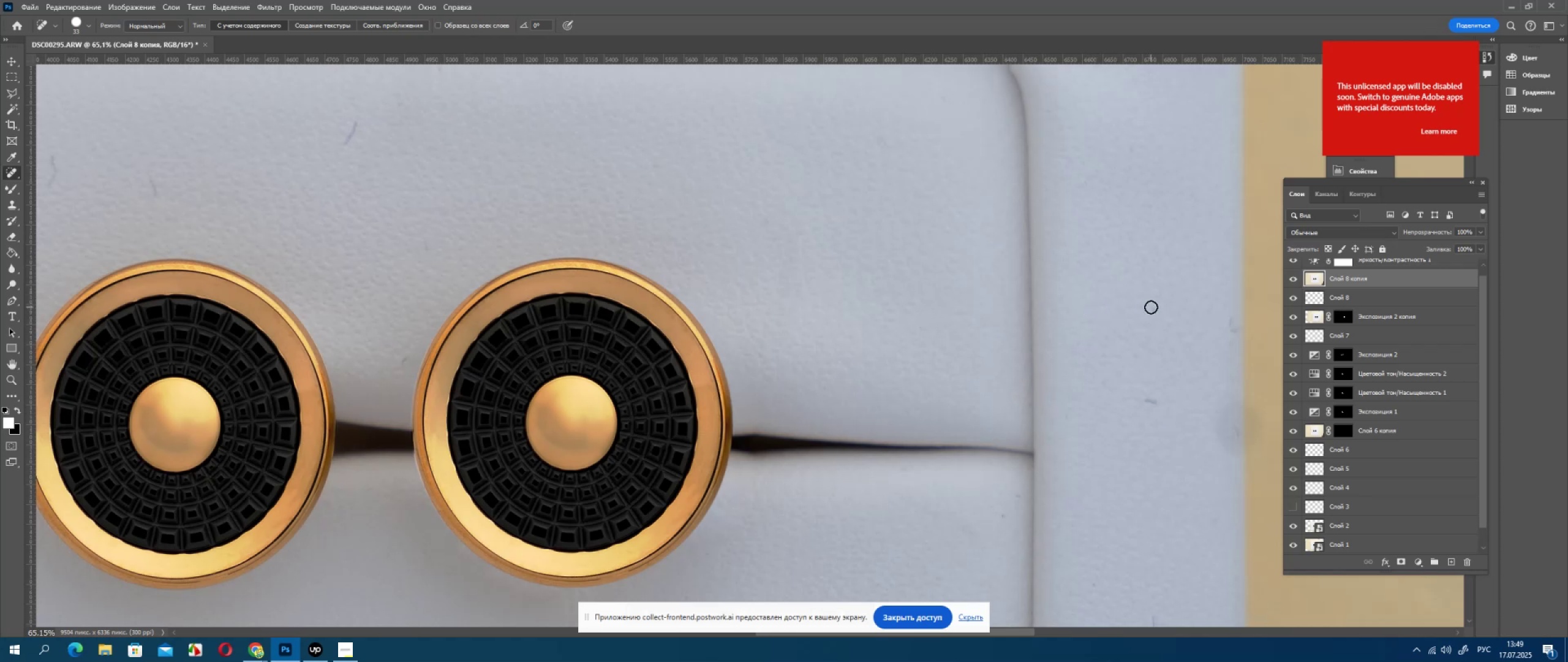 
left_click_drag(start_coordinate=[1155, 308], to_coordinate=[1155, 313])
 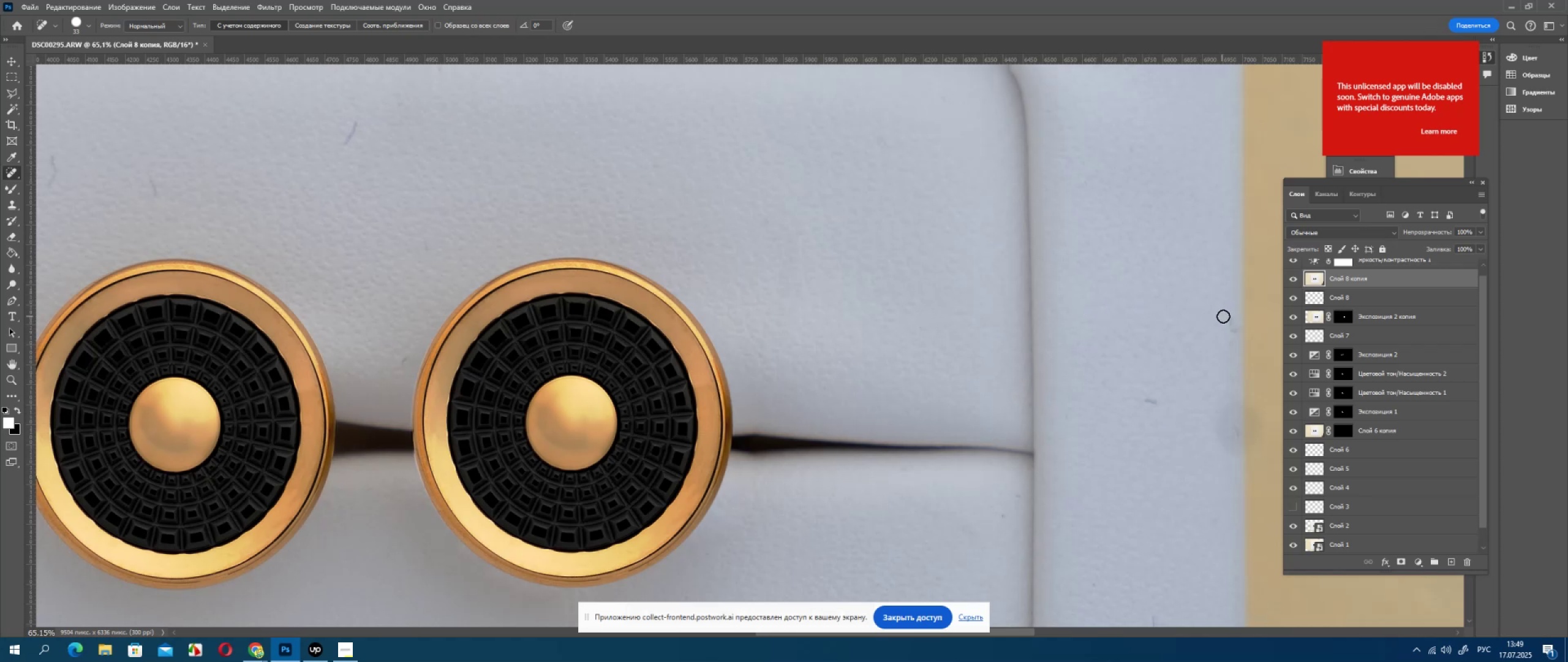 
left_click_drag(start_coordinate=[1227, 316], to_coordinate=[1241, 333])
 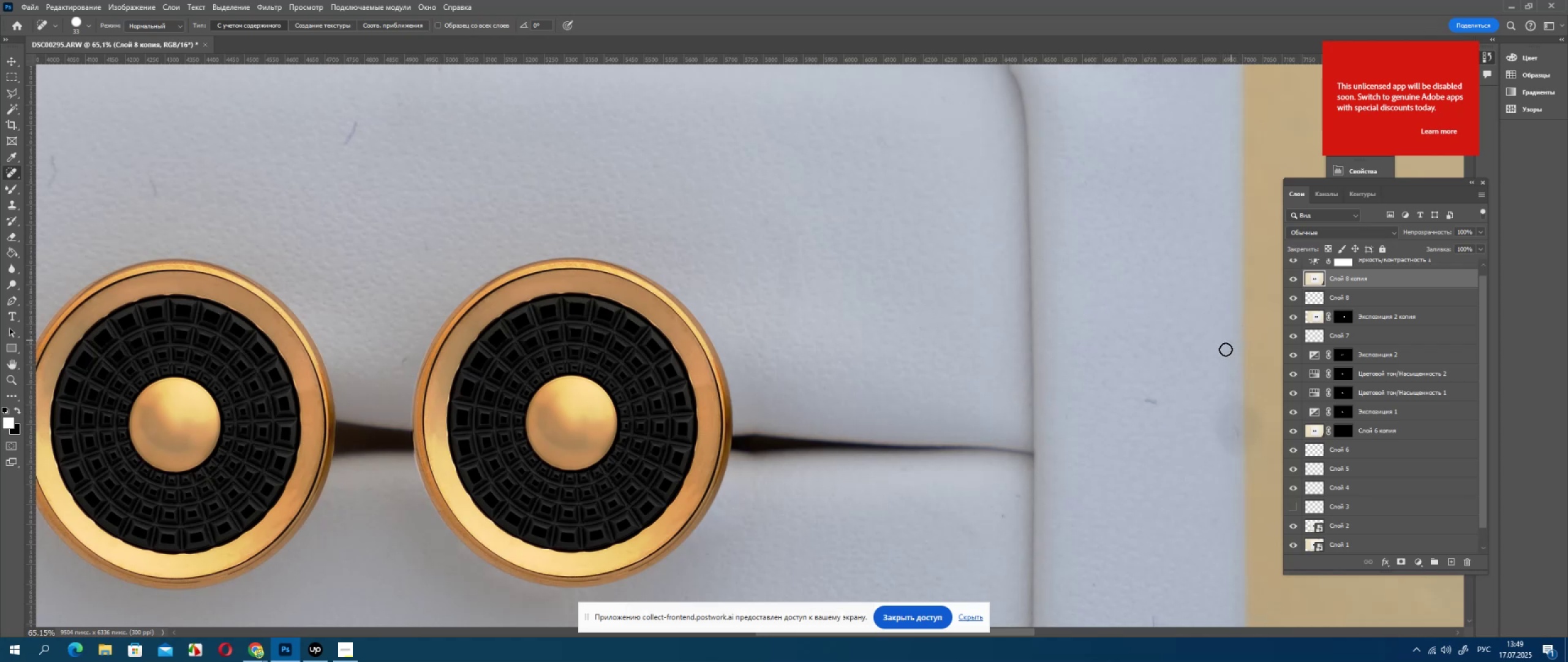 
hold_key(key=Space, duration=0.7)
 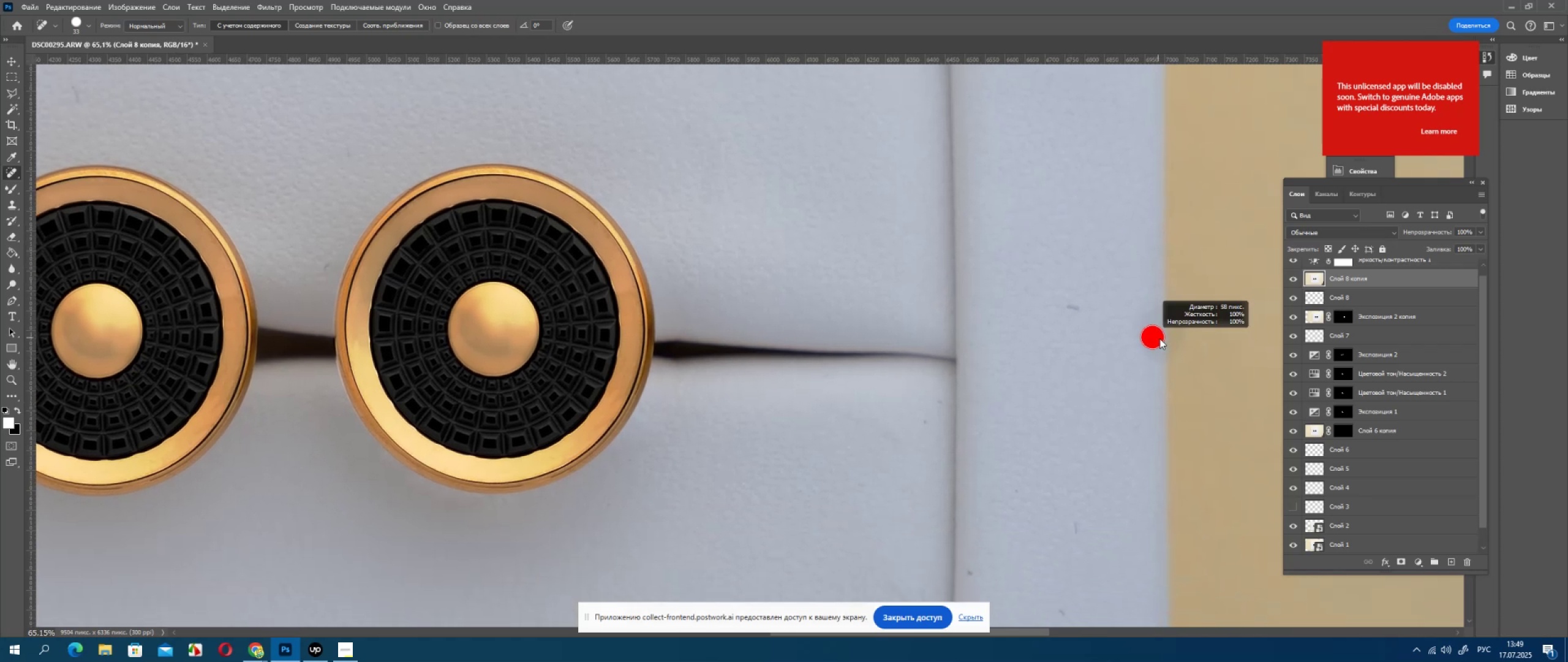 
left_click_drag(start_coordinate=[1209, 352], to_coordinate=[1131, 258])
 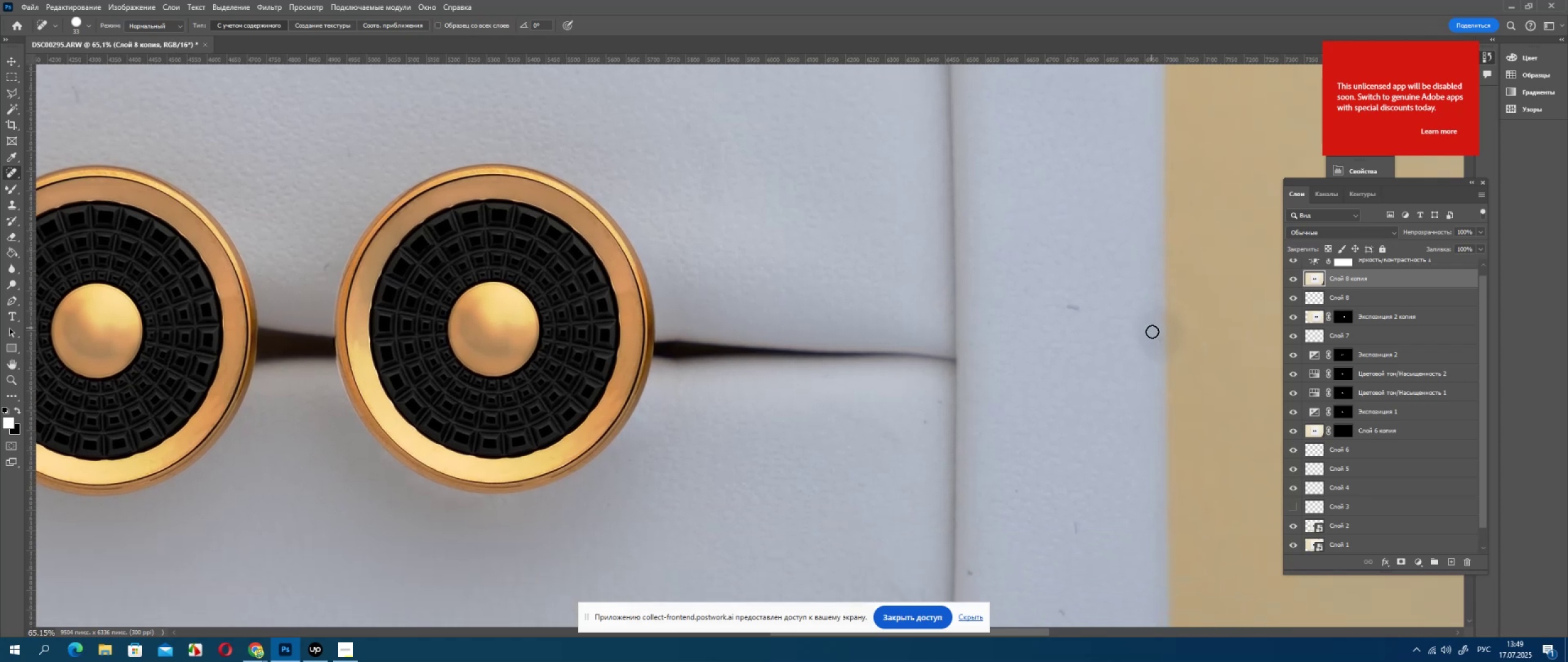 
hold_key(key=AltLeft, duration=0.69)
 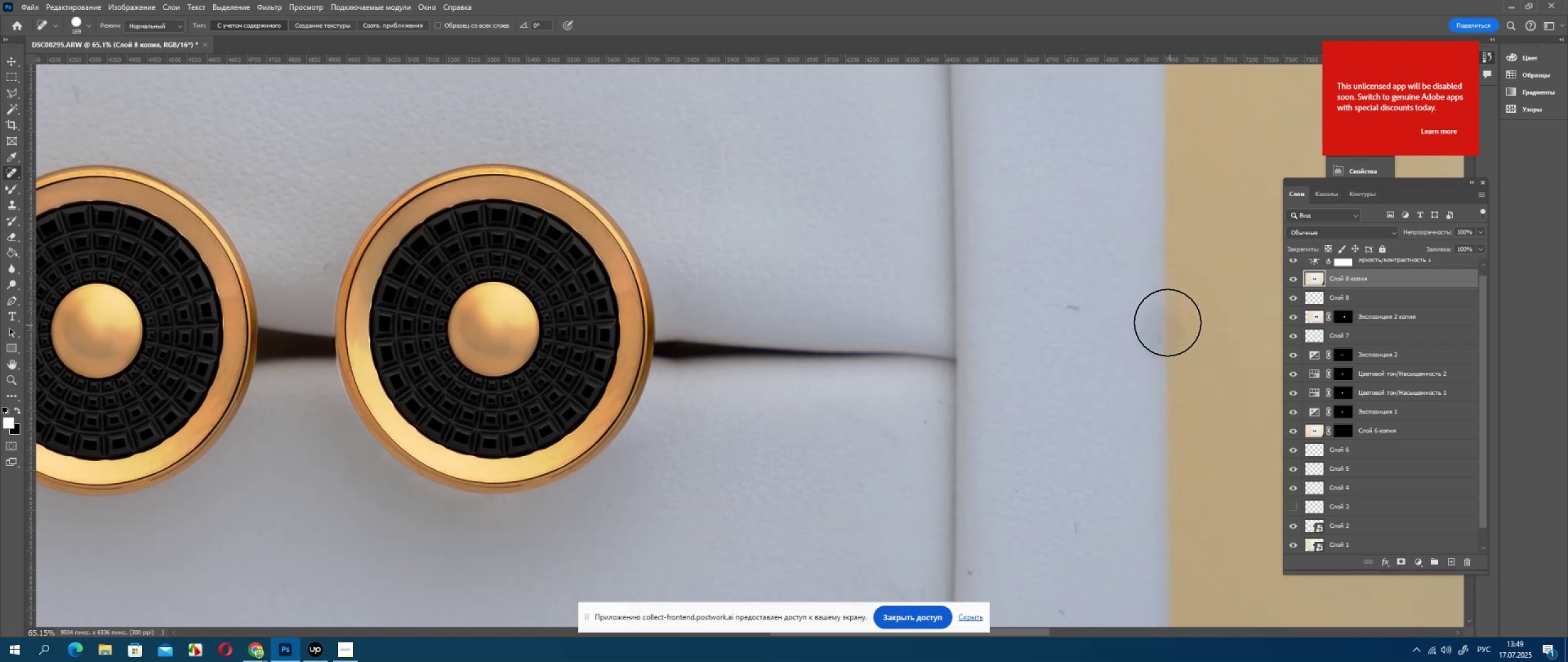 
left_click_drag(start_coordinate=[1166, 324], to_coordinate=[1163, 341])
 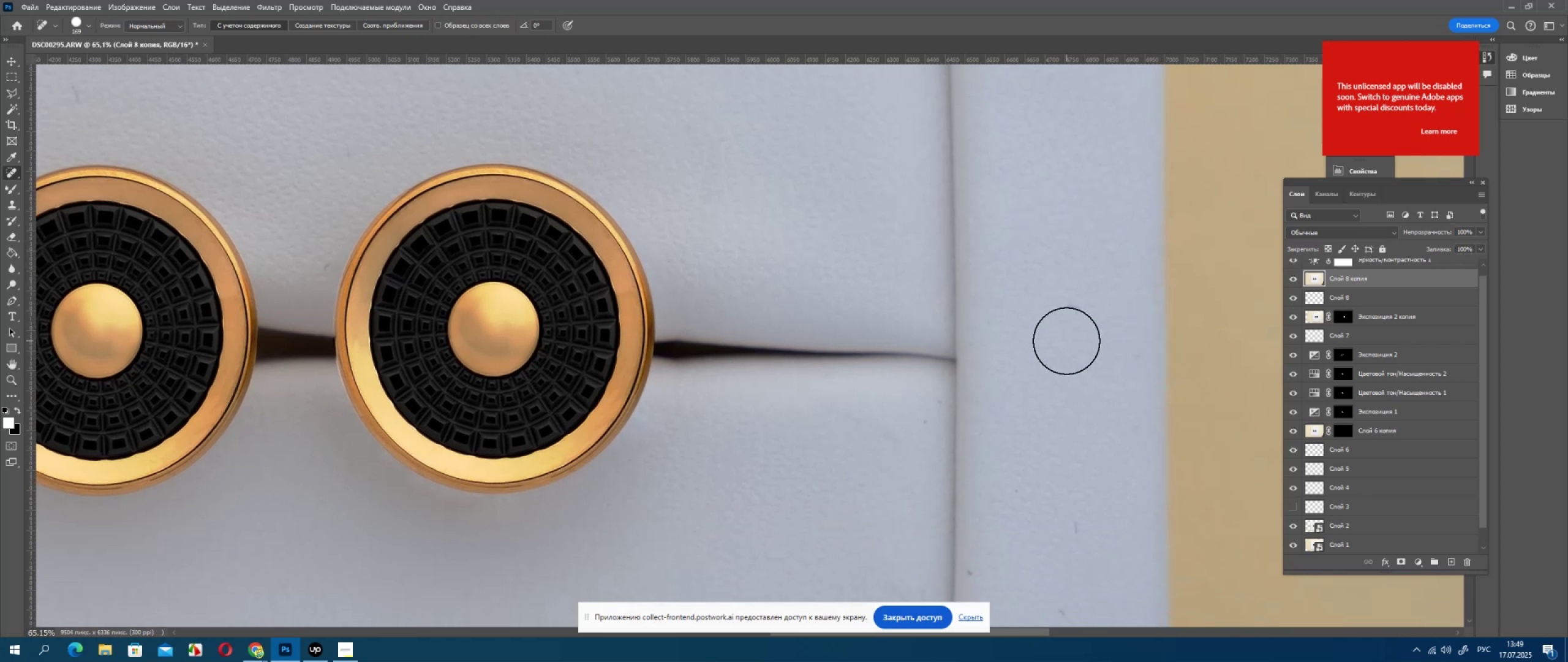 
hold_key(key=AltLeft, duration=1.1)
 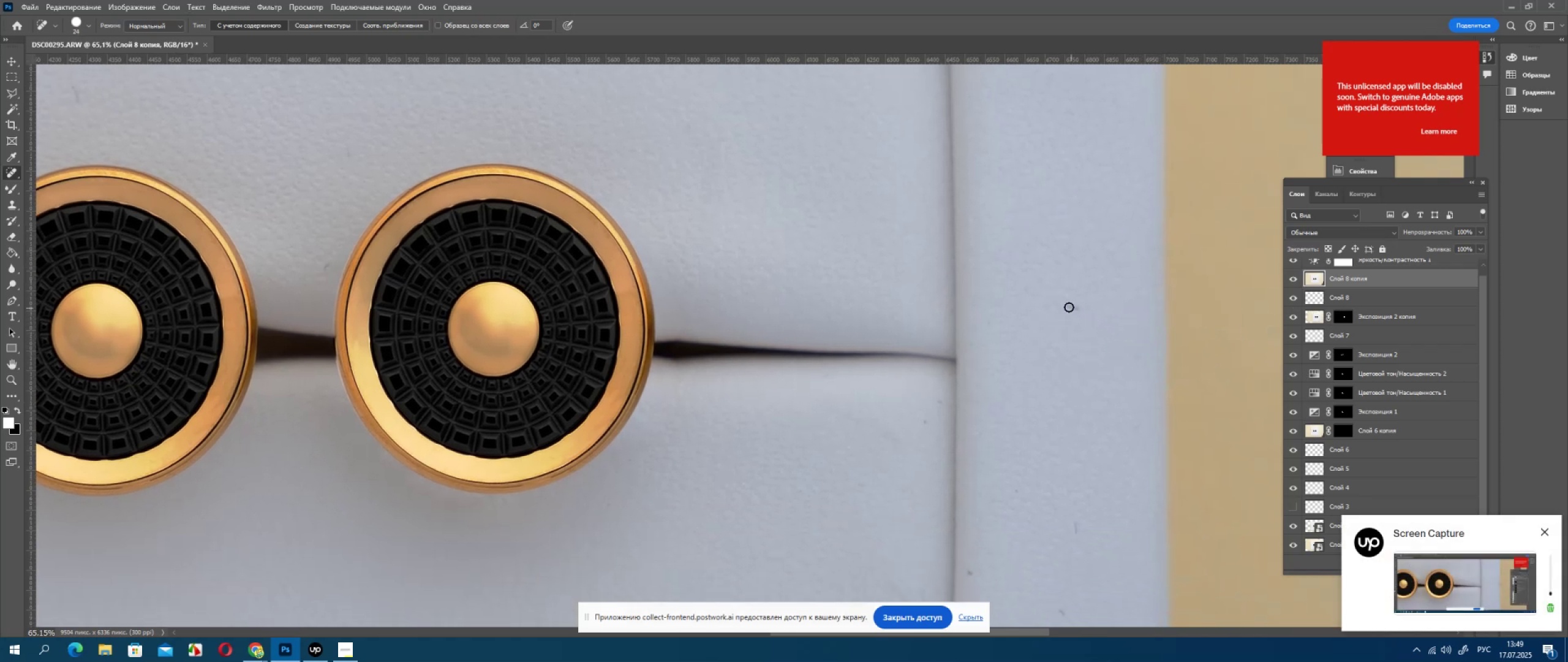 
left_click_drag(start_coordinate=[1069, 306], to_coordinate=[1085, 316])
 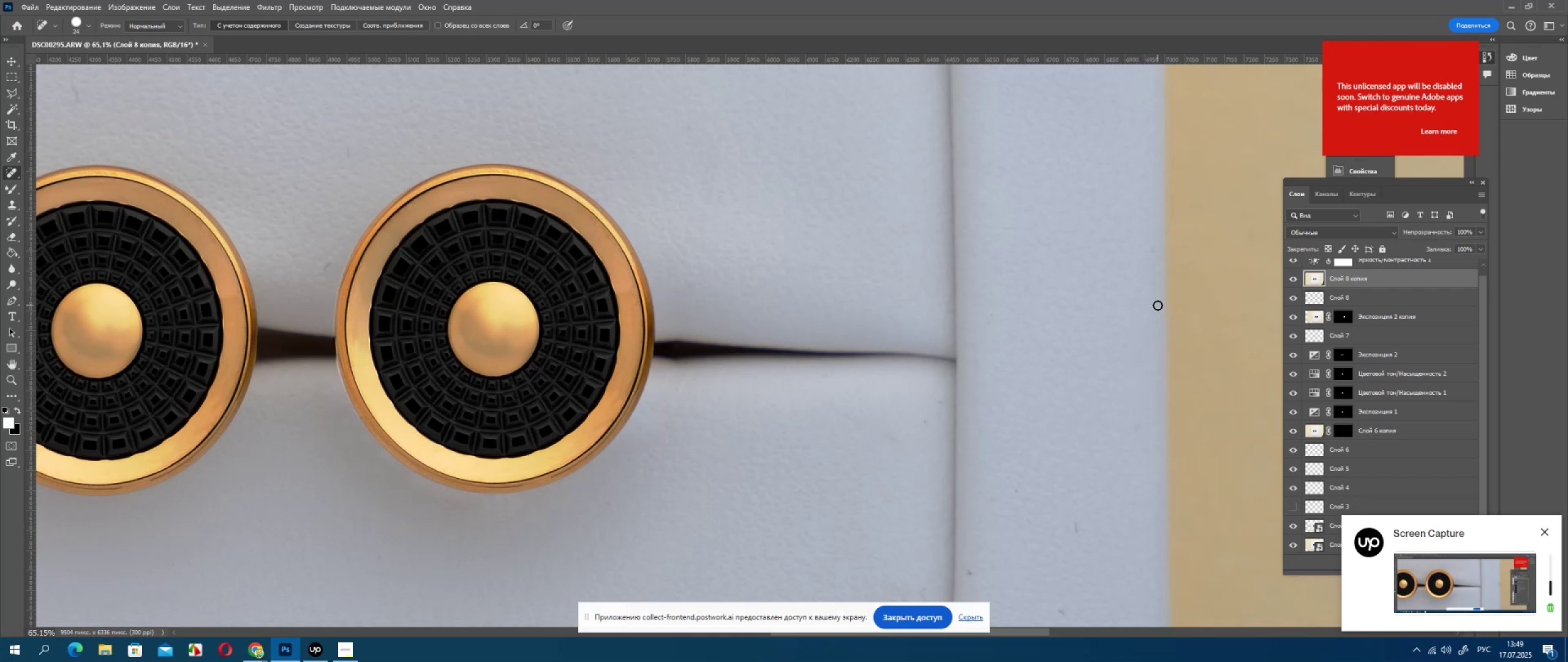 
left_click_drag(start_coordinate=[1153, 245], to_coordinate=[1153, 260])
 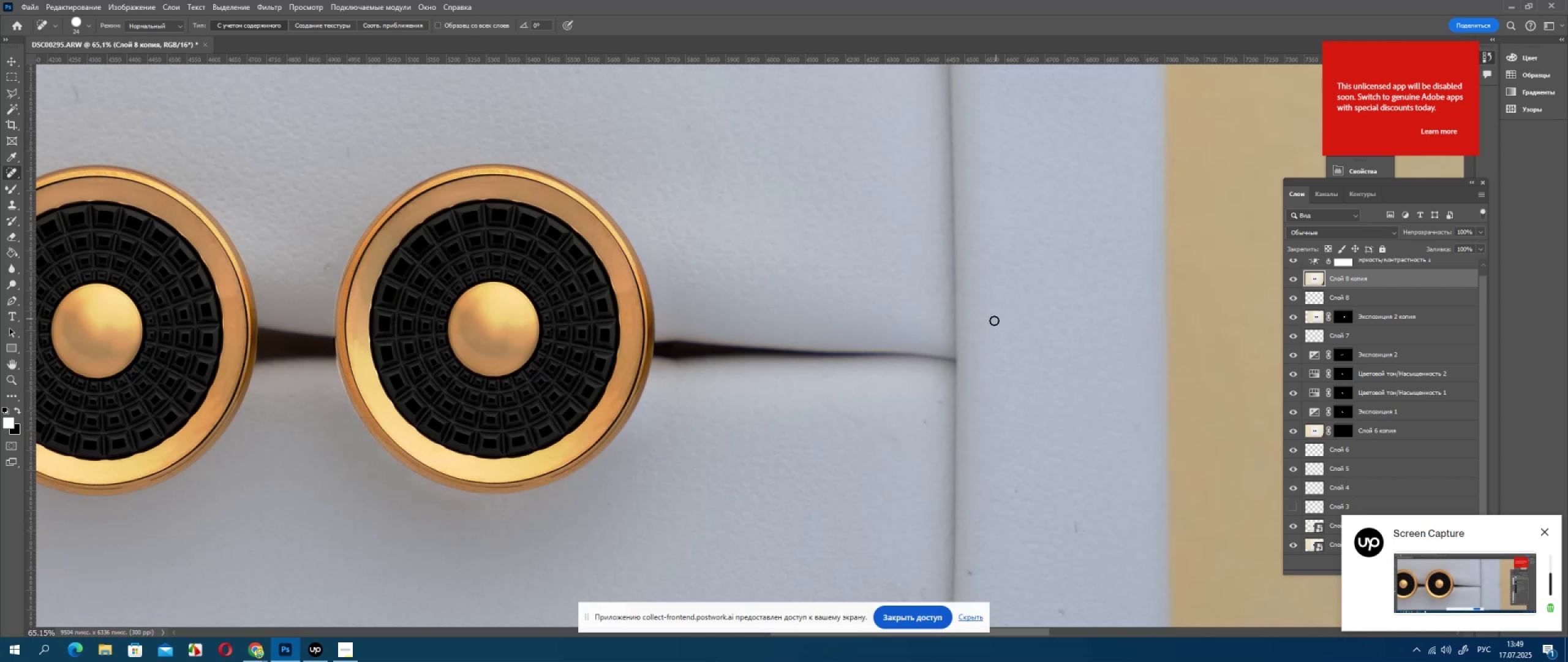 
left_click_drag(start_coordinate=[989, 324], to_coordinate=[995, 313])
 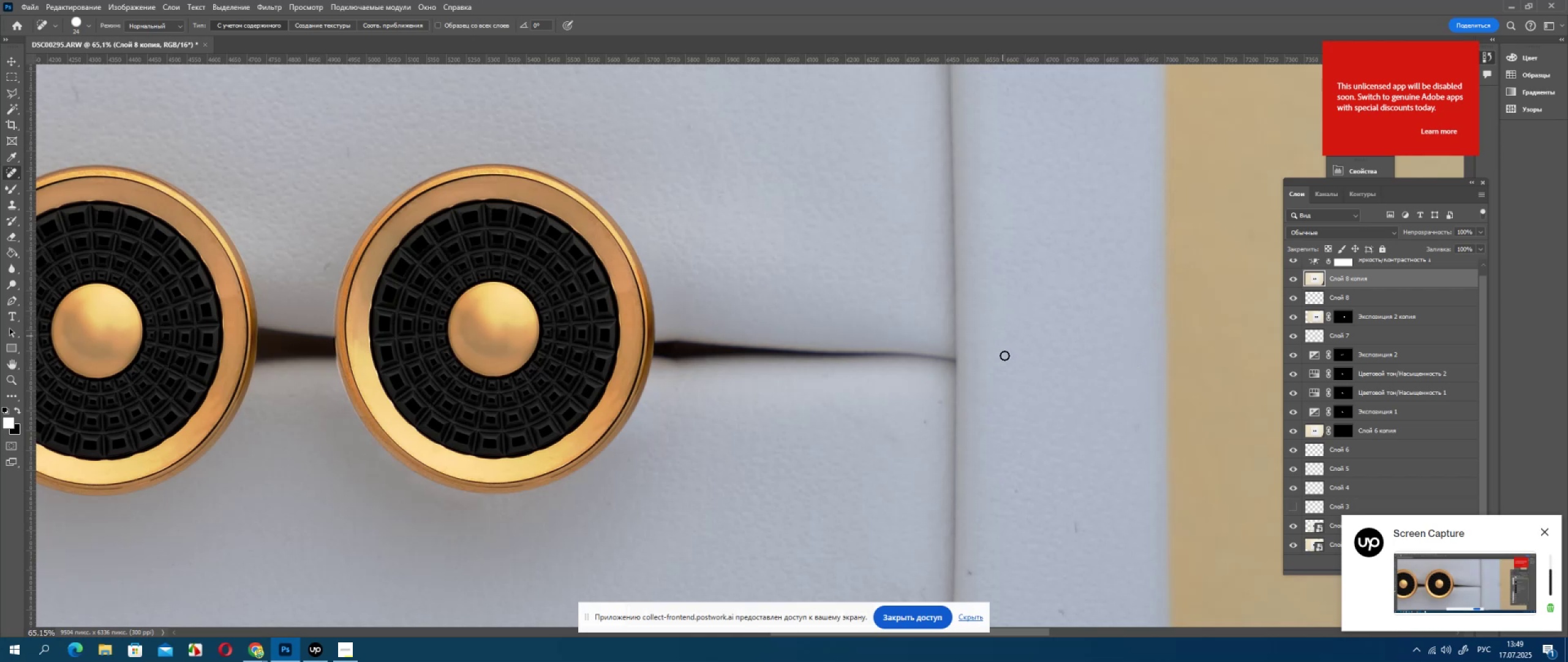 
hold_key(key=Space, duration=0.65)
 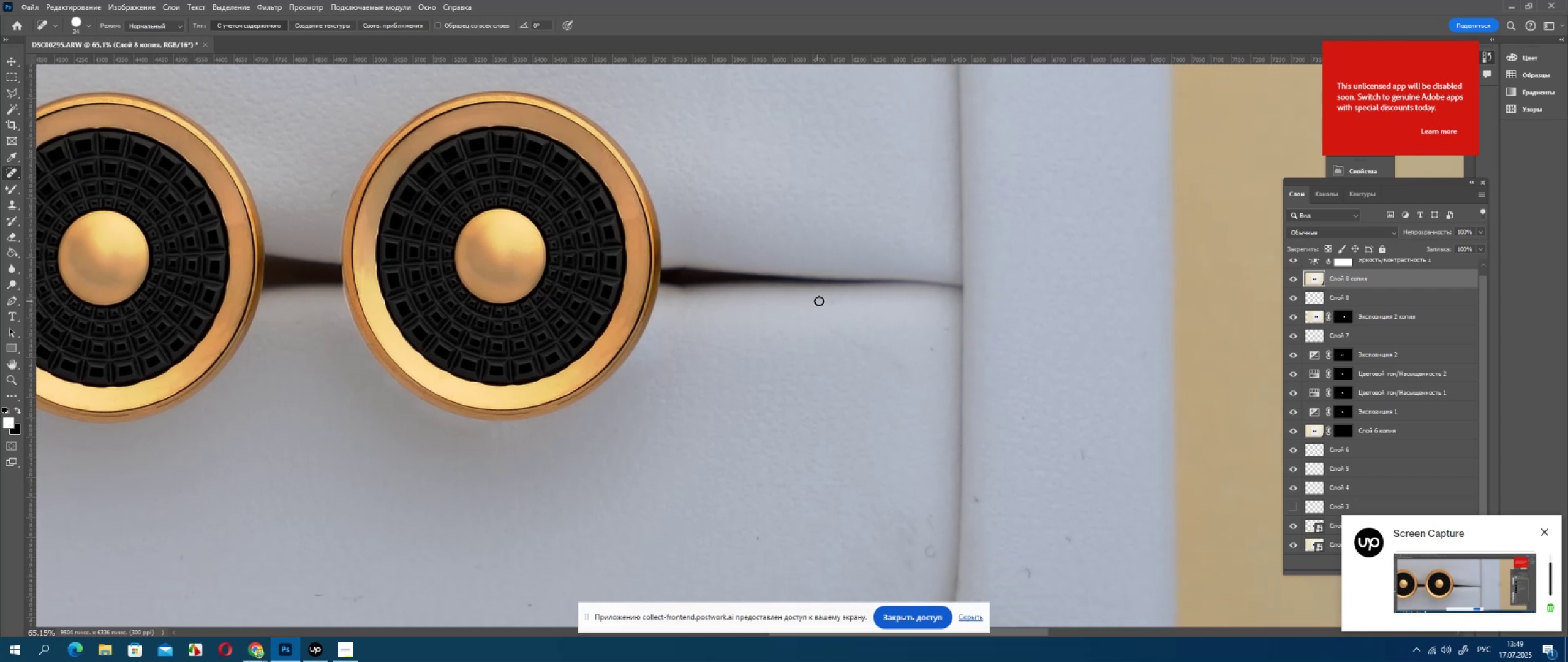 
left_click_drag(start_coordinate=[993, 362], to_coordinate=[1000, 289])
 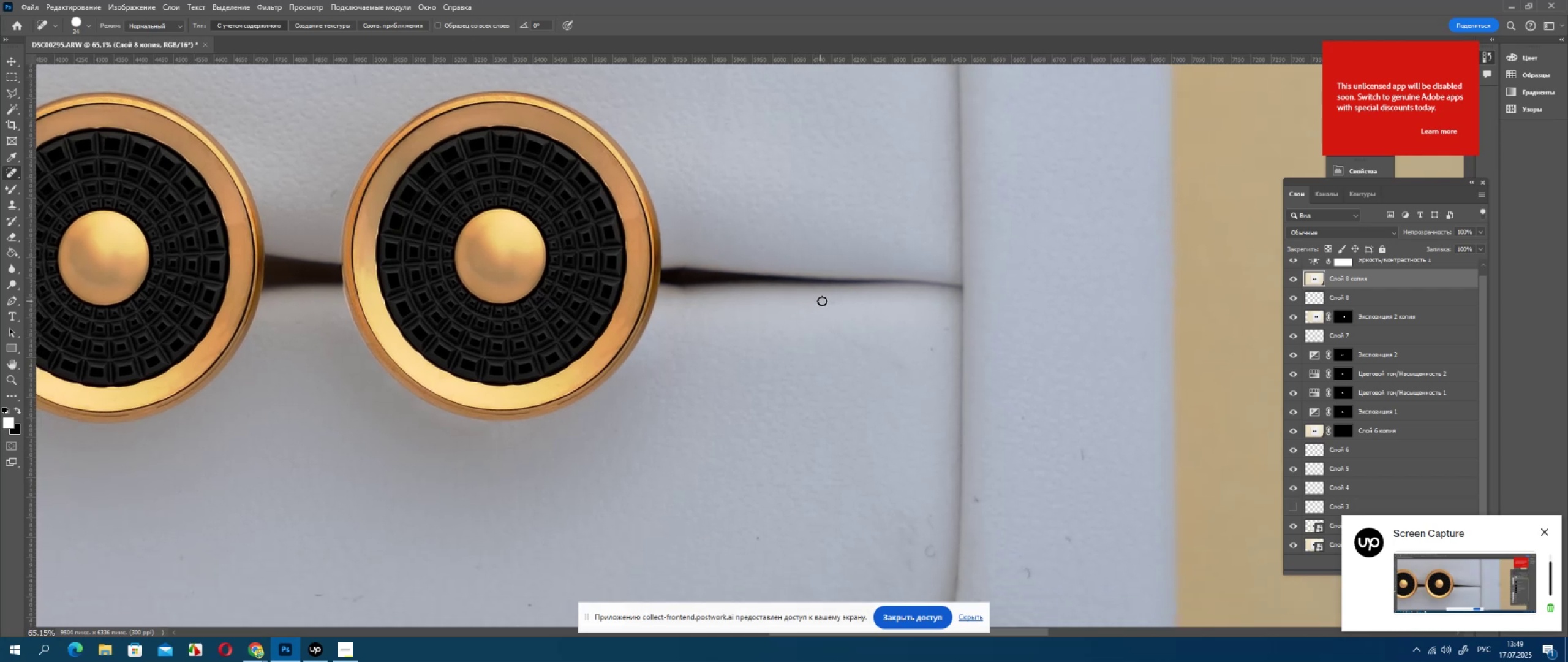 
left_click_drag(start_coordinate=[831, 301], to_coordinate=[834, 302])
 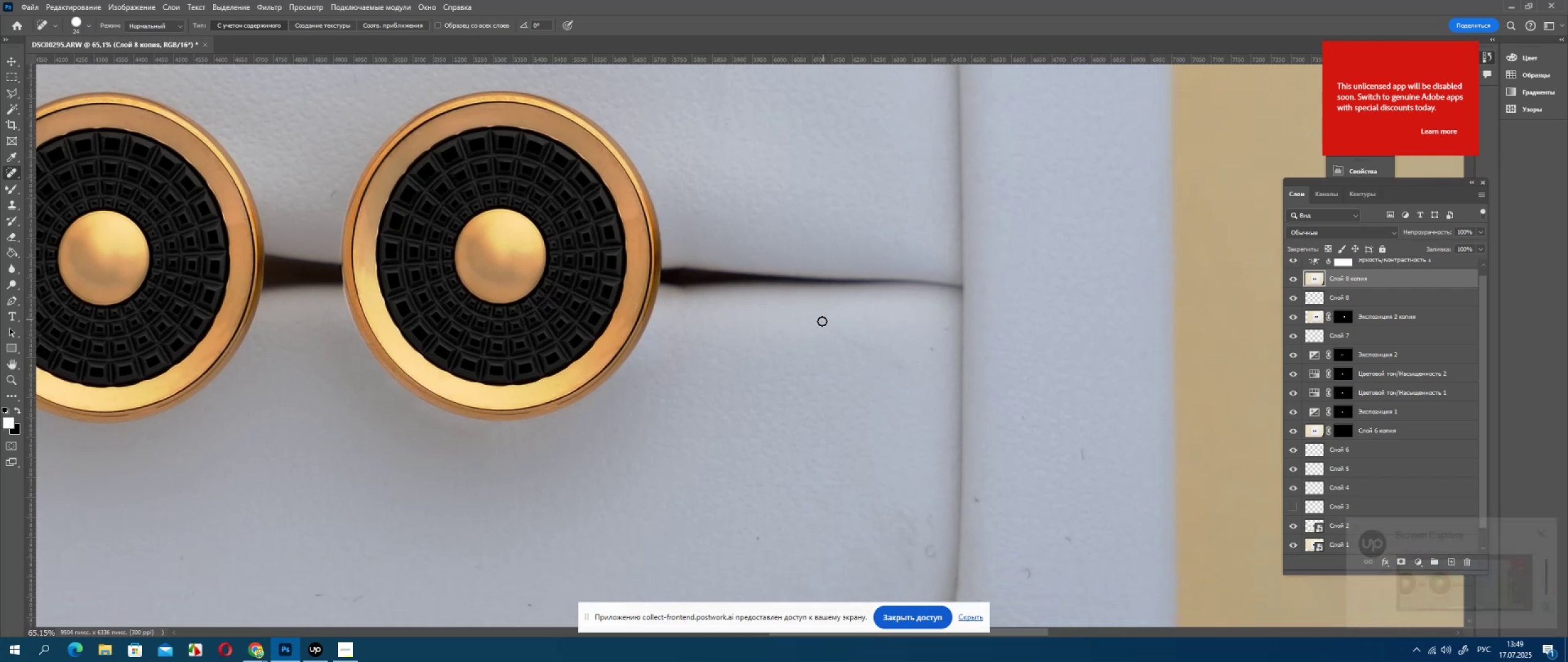 
left_click_drag(start_coordinate=[823, 322], to_coordinate=[910, 370])
 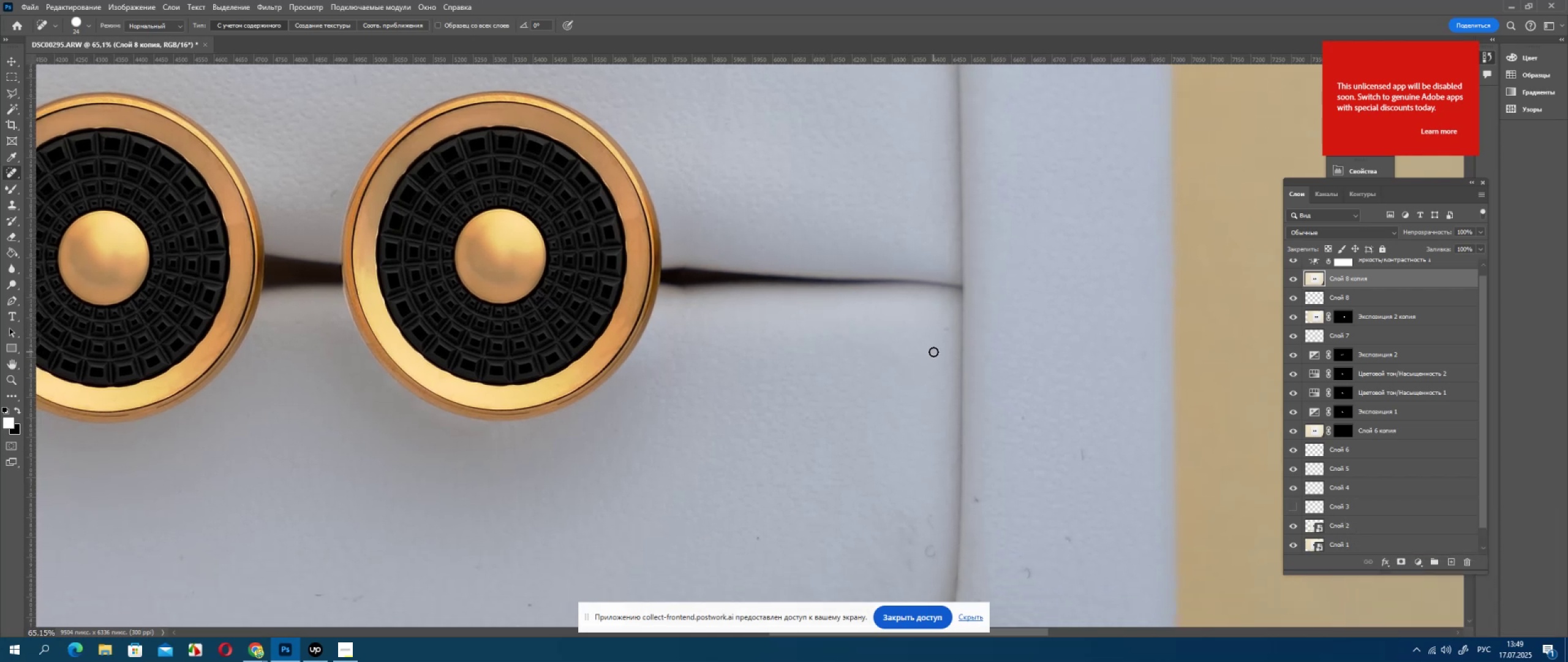 
left_click_drag(start_coordinate=[933, 352], to_coordinate=[932, 343])
 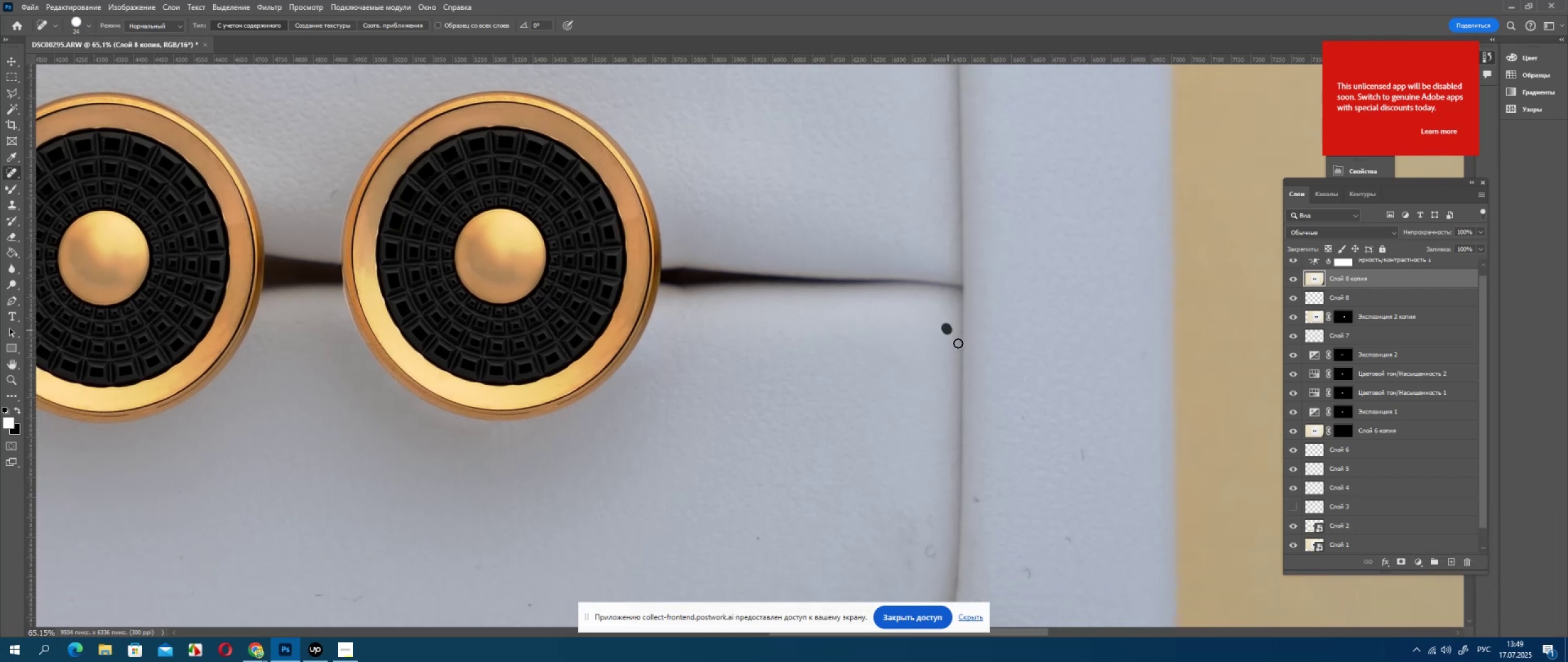 
hold_key(key=Space, duration=0.74)
 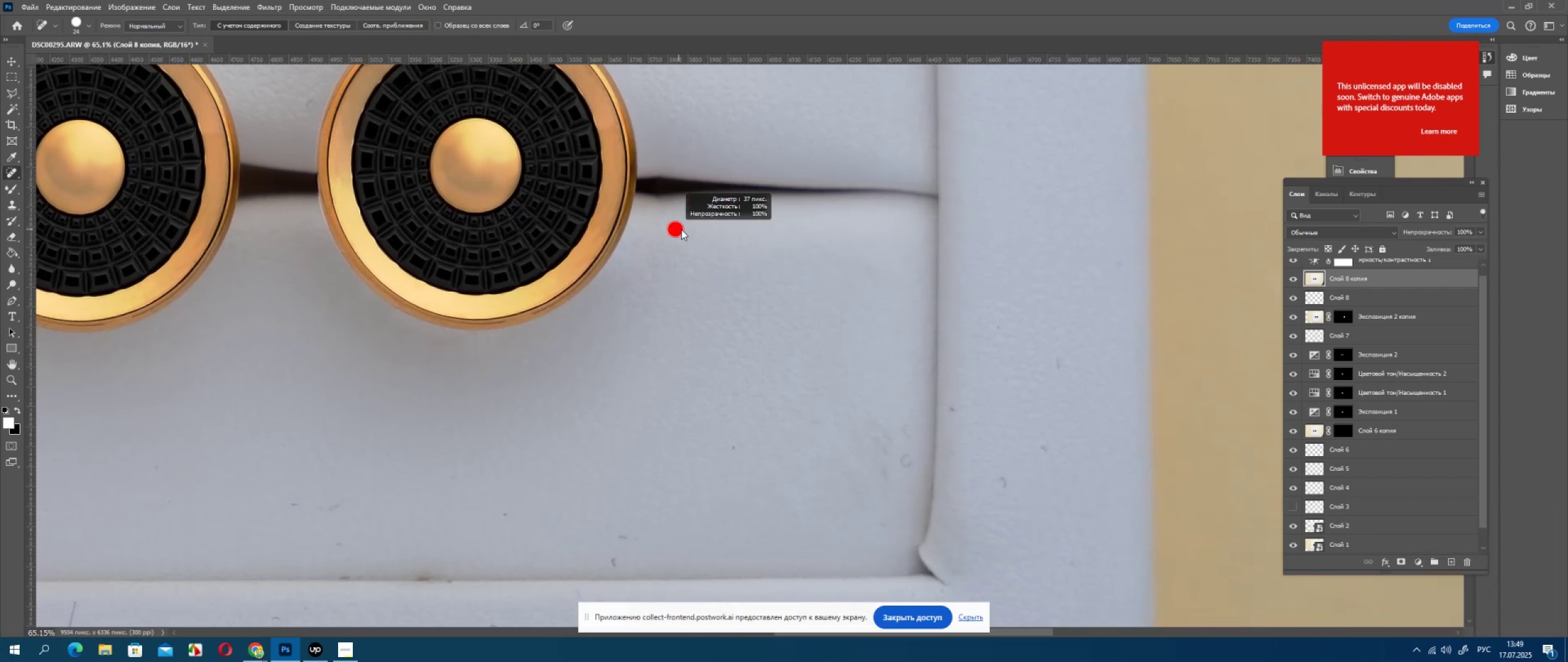 
left_click_drag(start_coordinate=[962, 376], to_coordinate=[937, 286])
 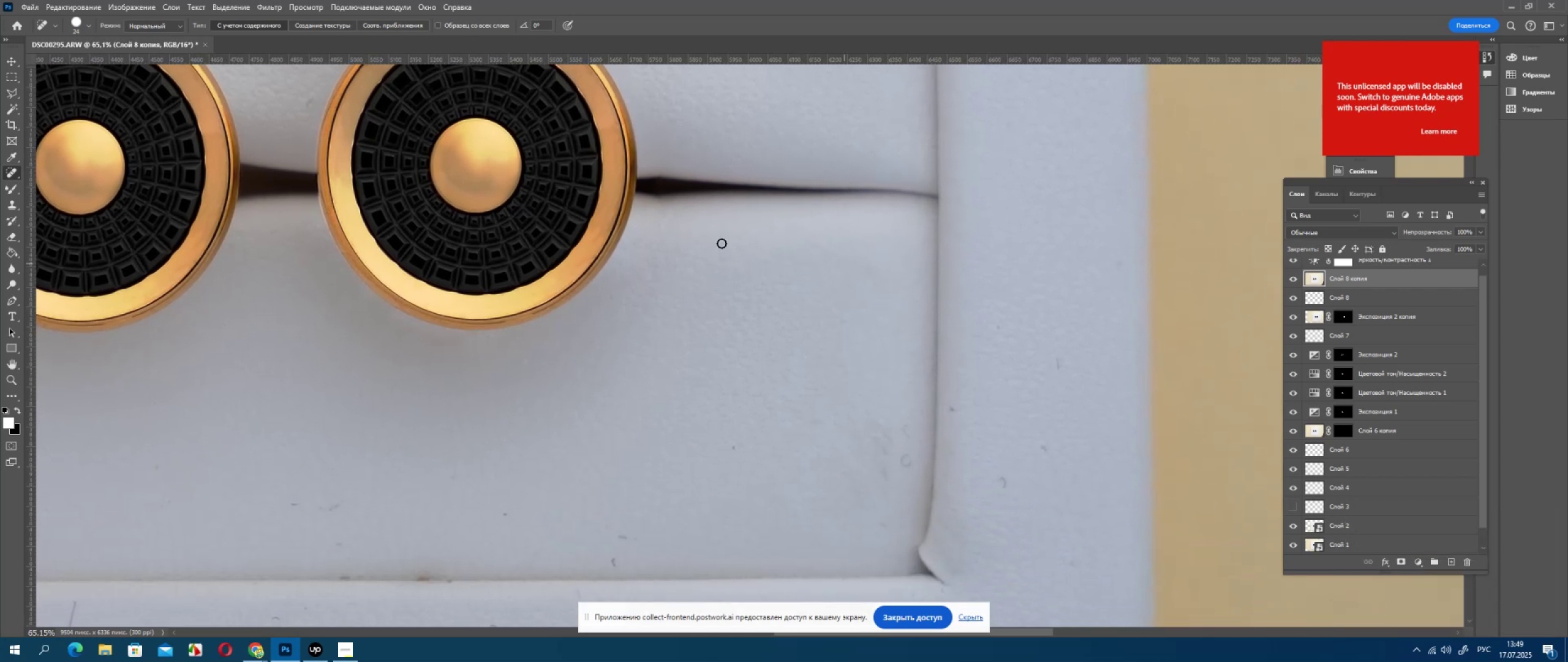 
hold_key(key=AltLeft, duration=0.47)
 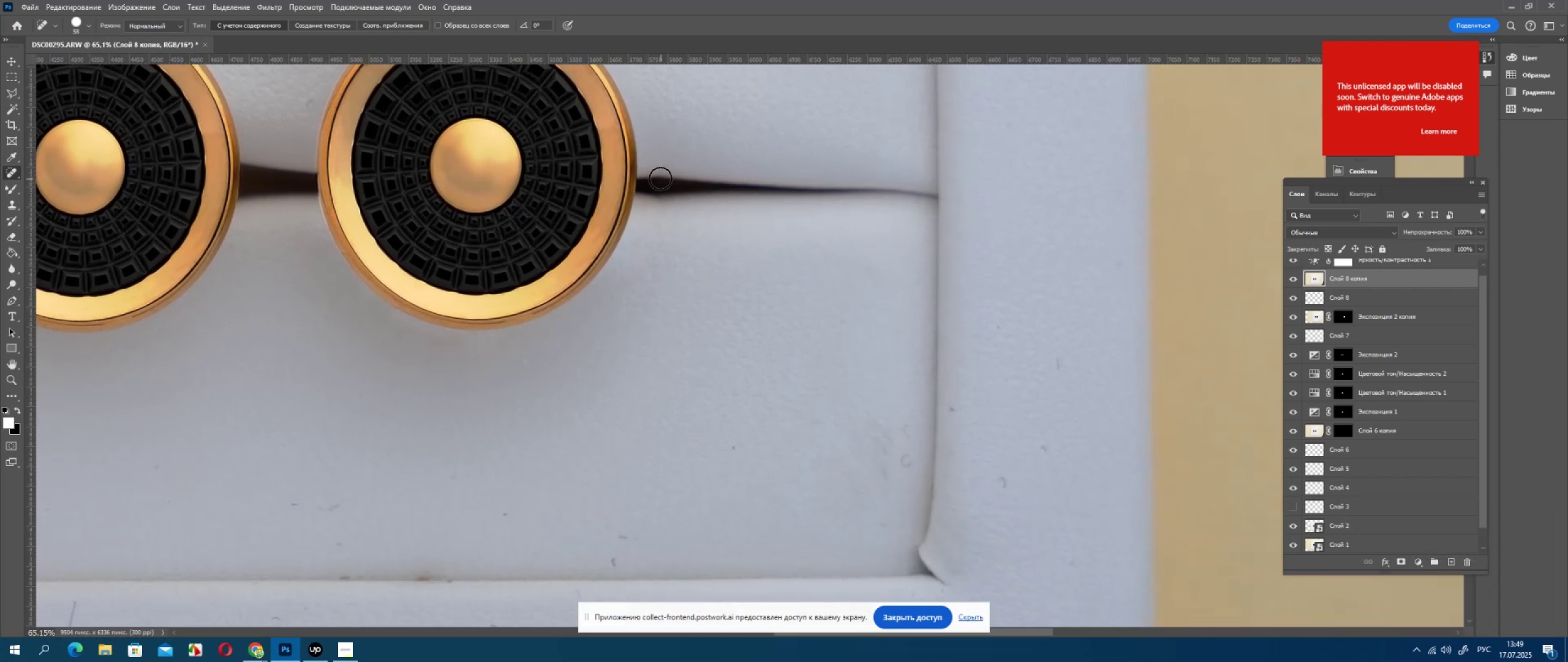 
left_click_drag(start_coordinate=[660, 178], to_coordinate=[656, 193])
 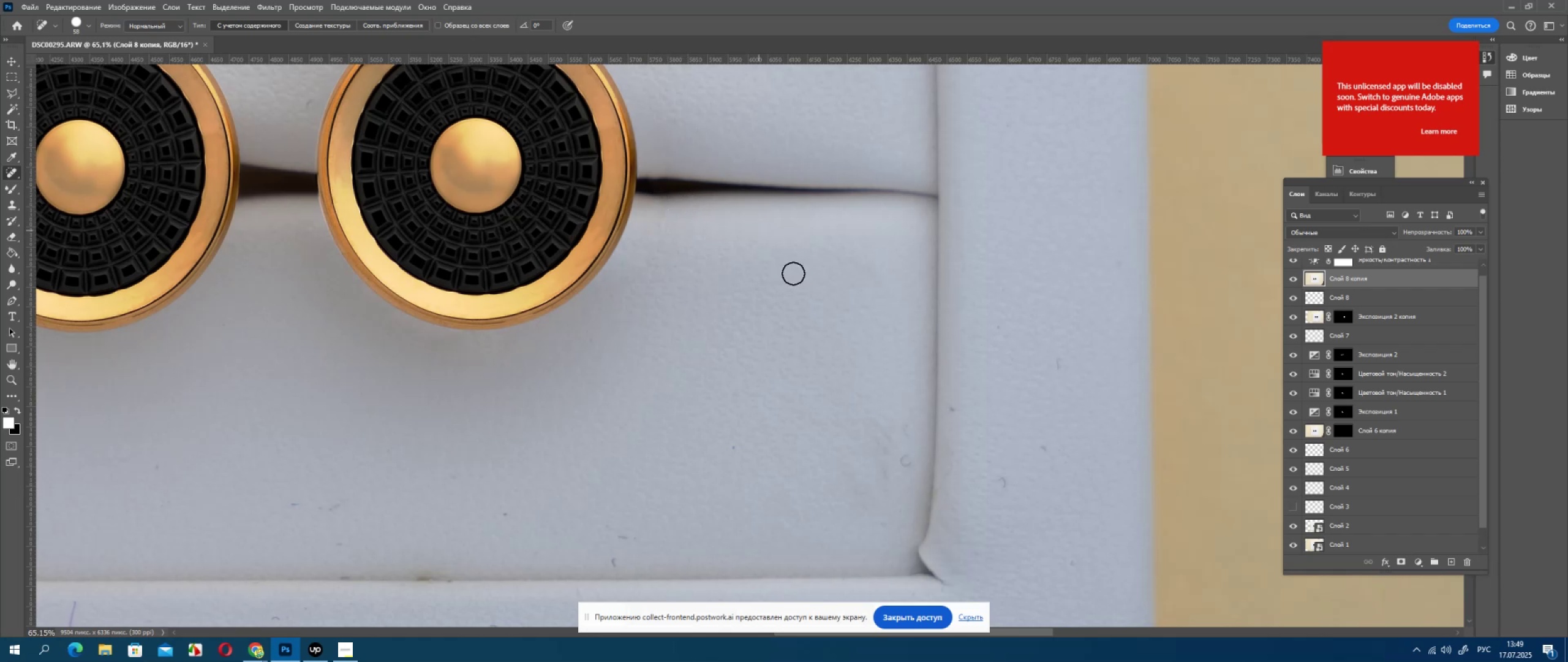 
left_click_drag(start_coordinate=[1057, 364], to_coordinate=[1059, 367])
 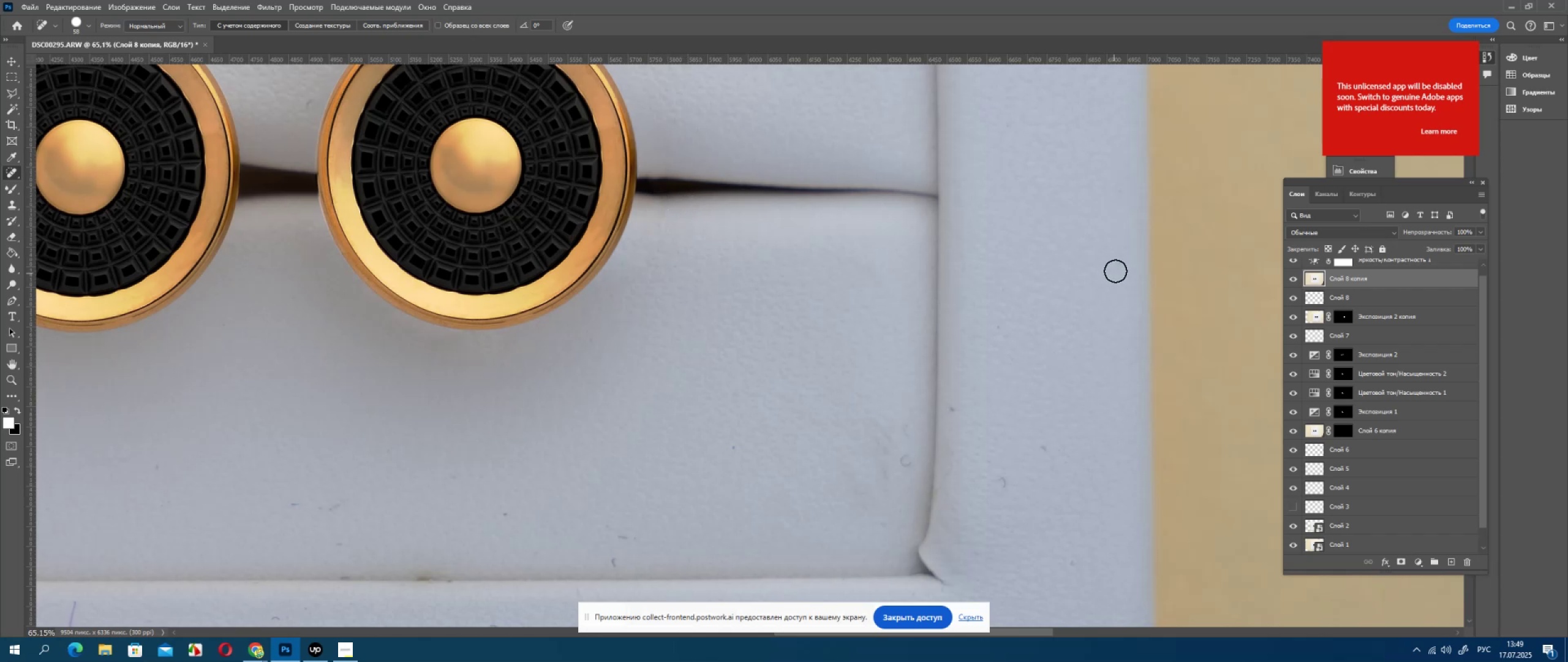 
left_click([1115, 271])
 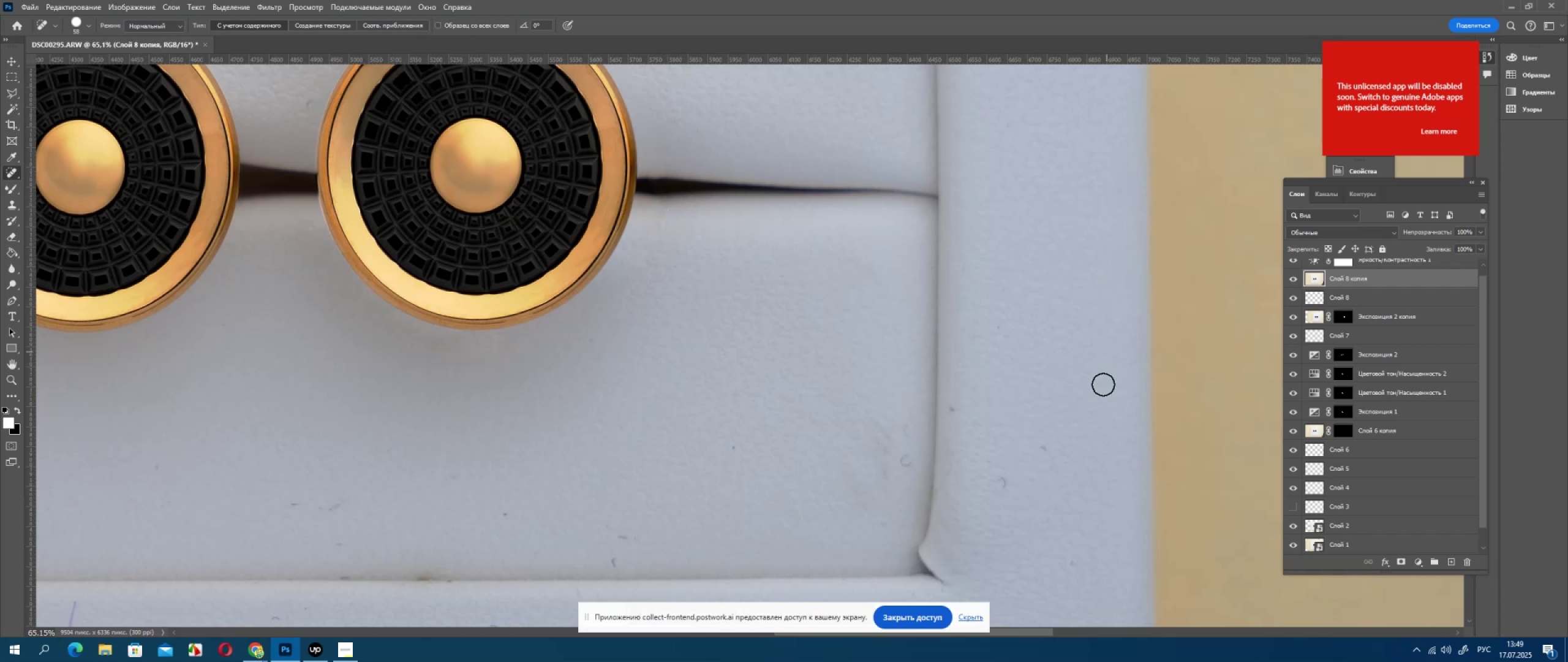 
hold_key(key=AltLeft, duration=0.5)
 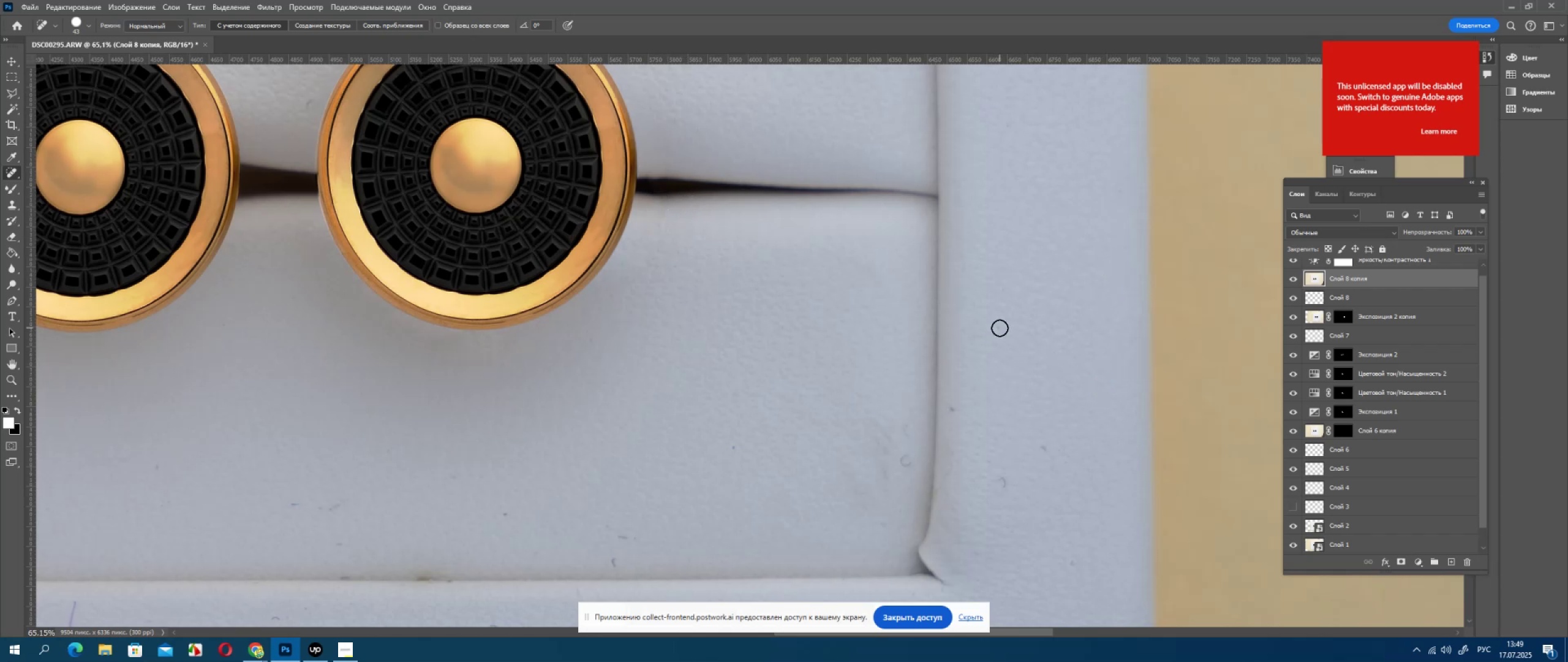 
left_click([1000, 328])
 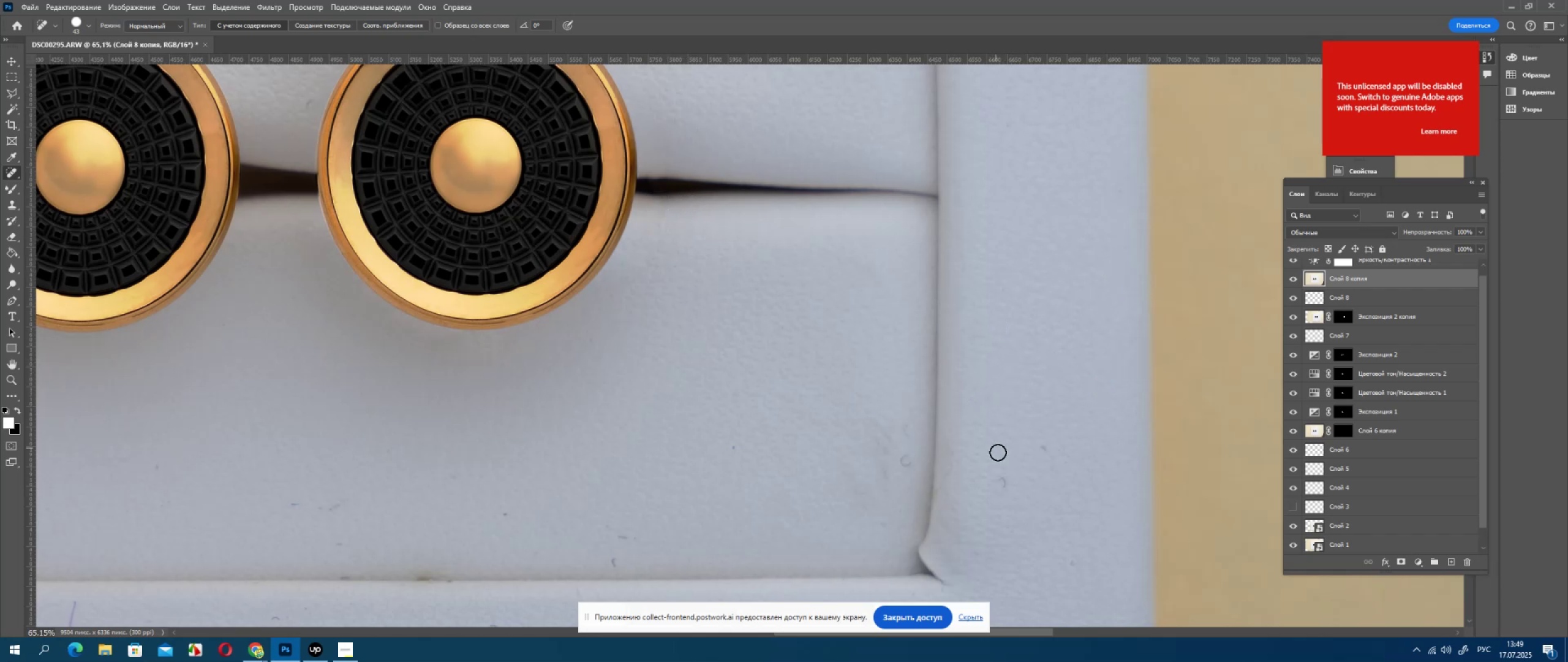 
left_click([1003, 483])
 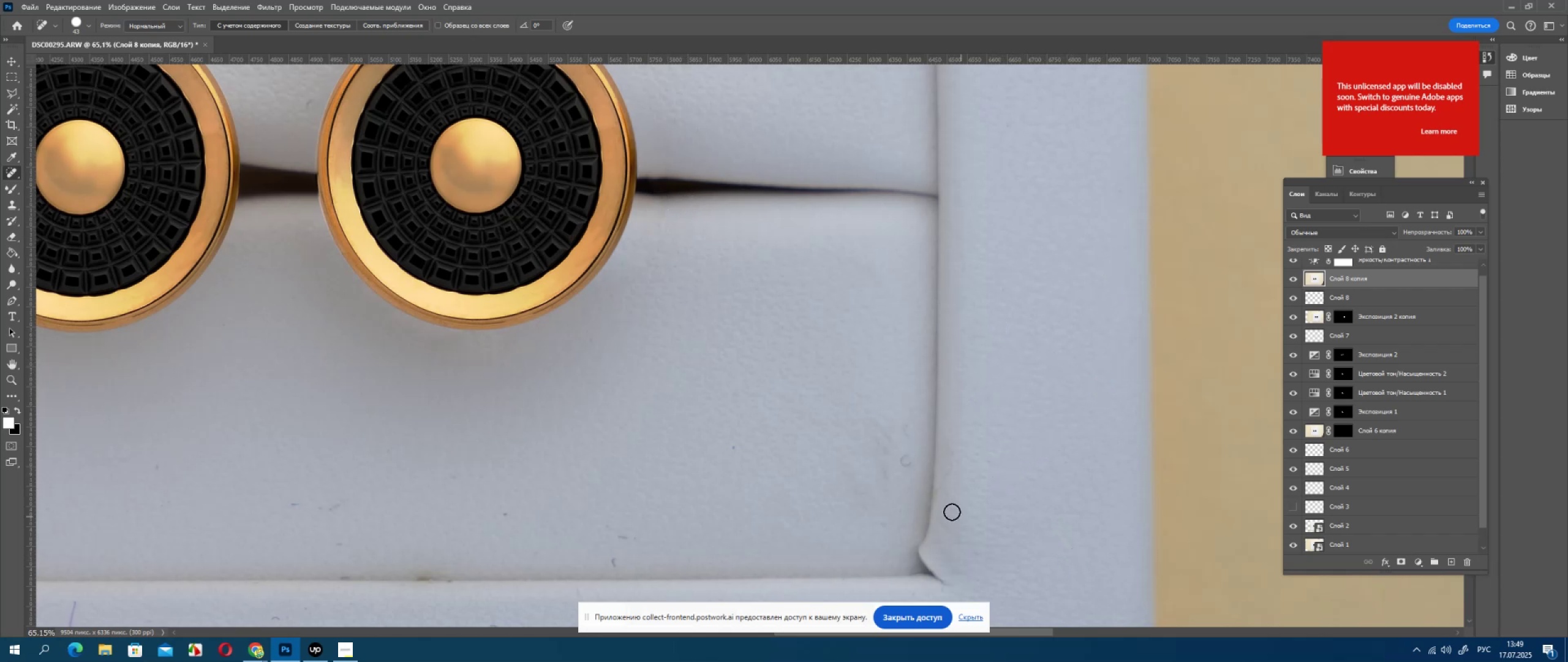 
left_click_drag(start_coordinate=[943, 487], to_coordinate=[954, 465])
 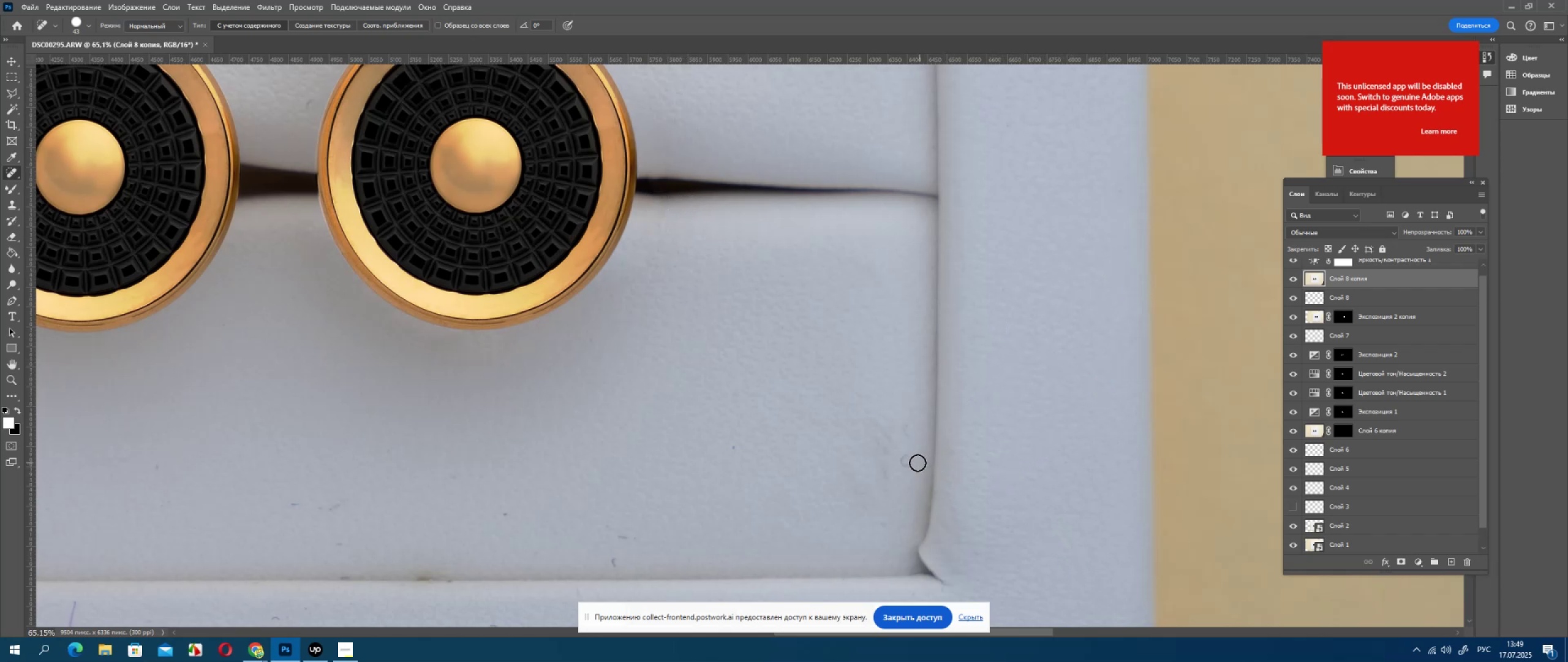 
left_click_drag(start_coordinate=[911, 463], to_coordinate=[903, 458])
 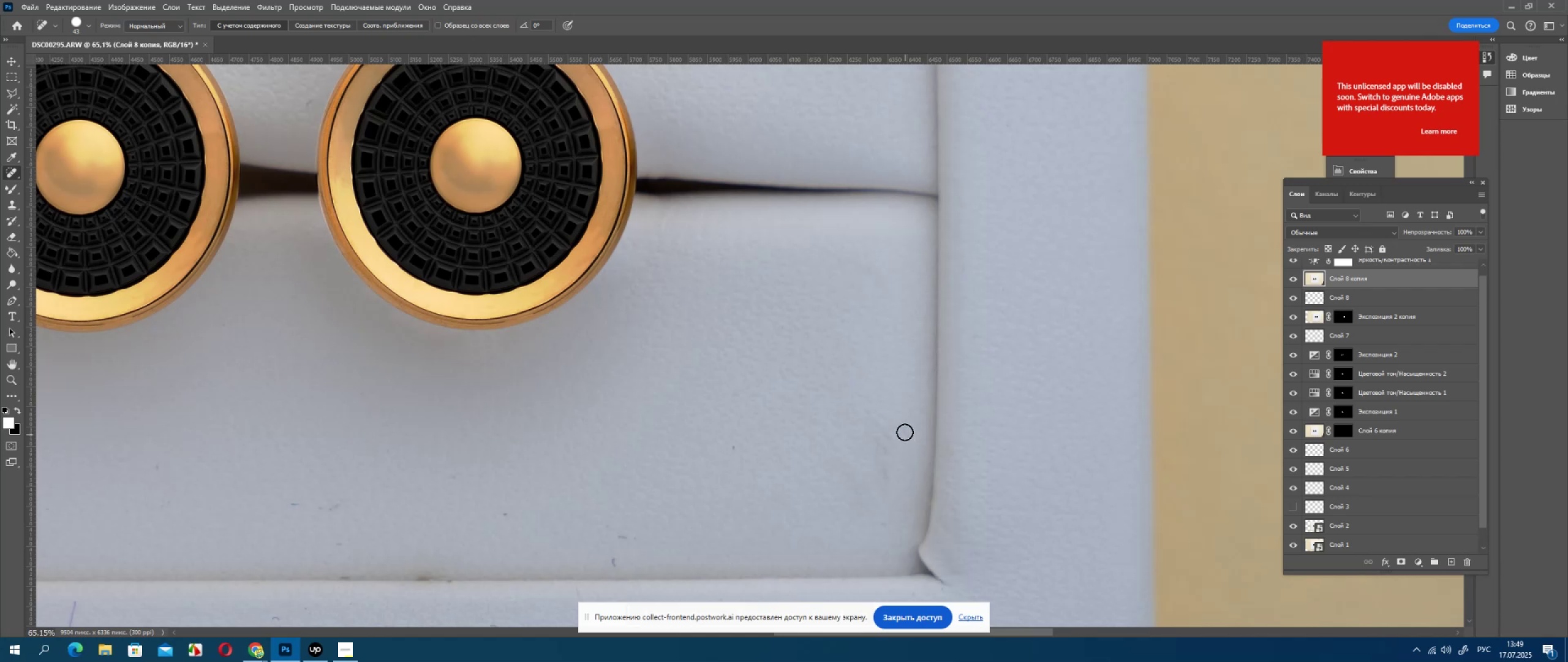 
left_click_drag(start_coordinate=[905, 430], to_coordinate=[905, 437])
 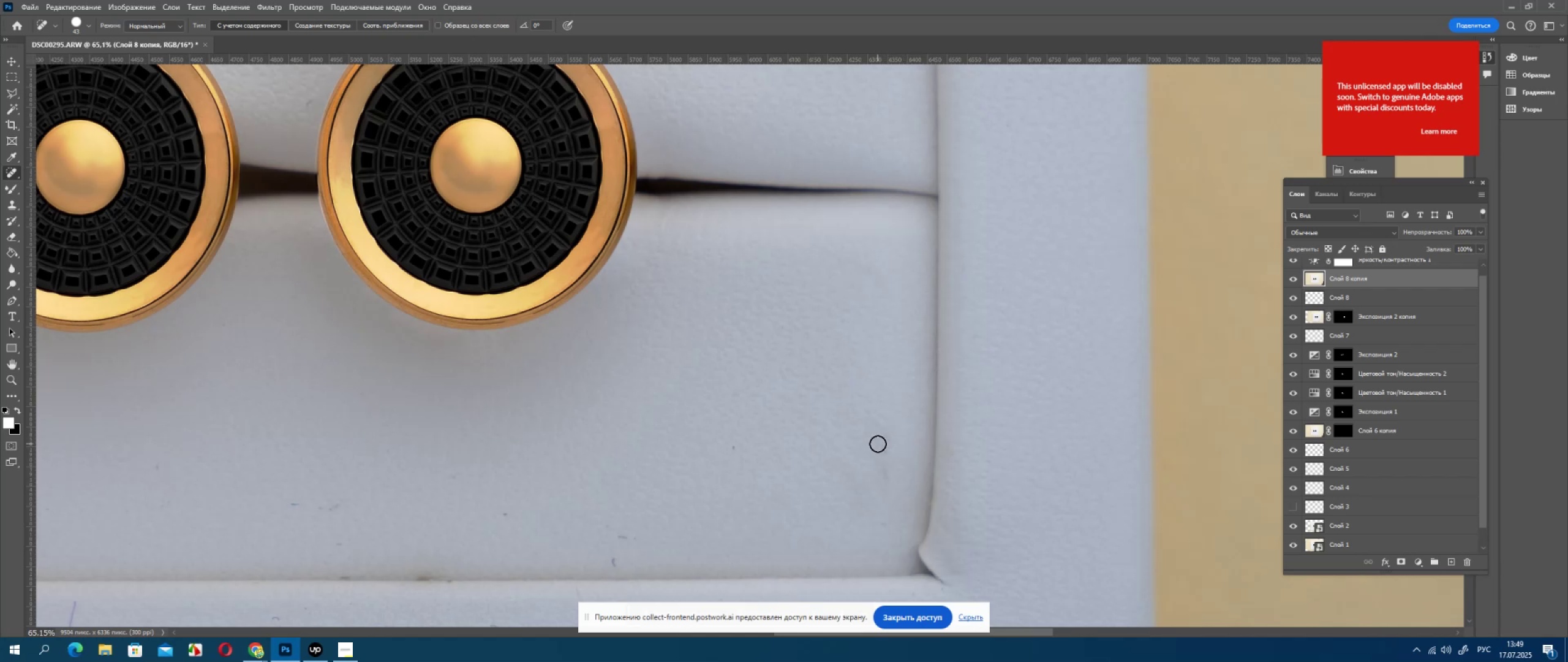 
left_click_drag(start_coordinate=[876, 441], to_coordinate=[876, 451])
 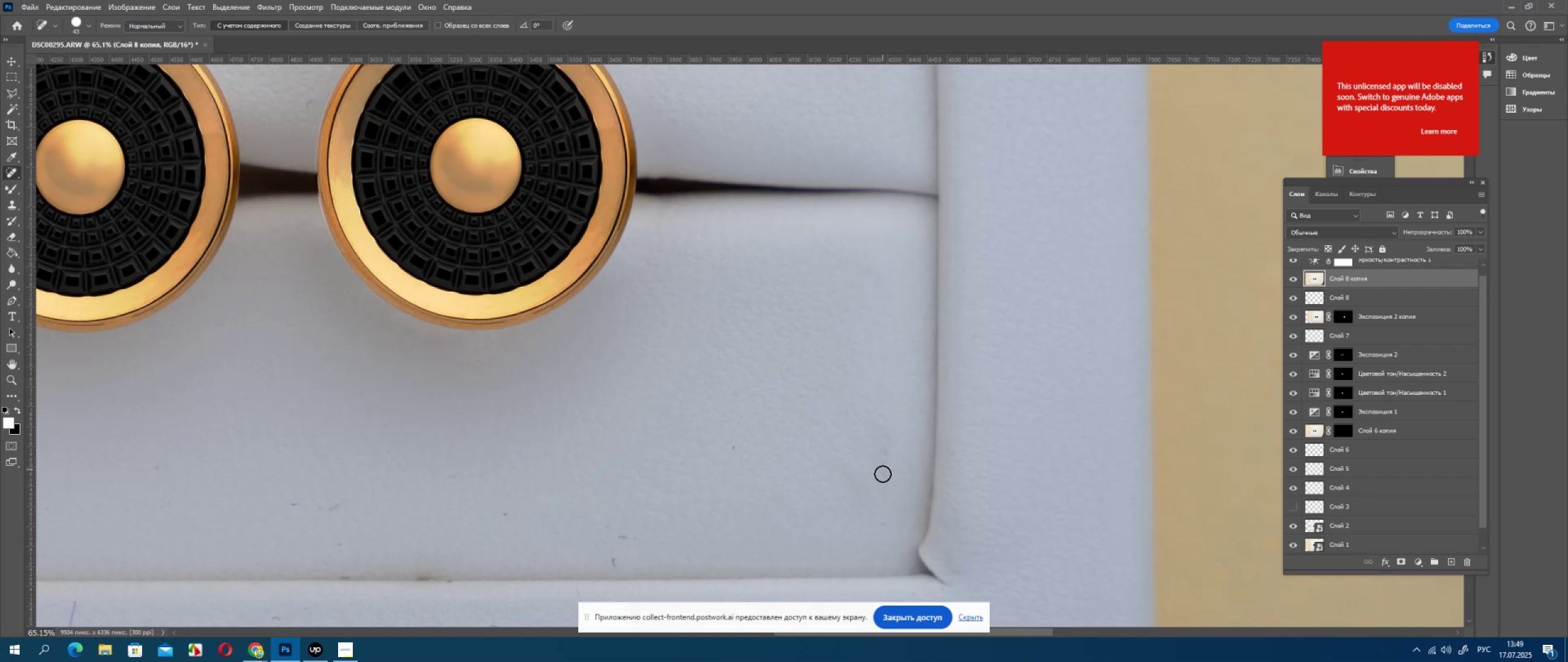 
left_click_drag(start_coordinate=[885, 477], to_coordinate=[891, 484])
 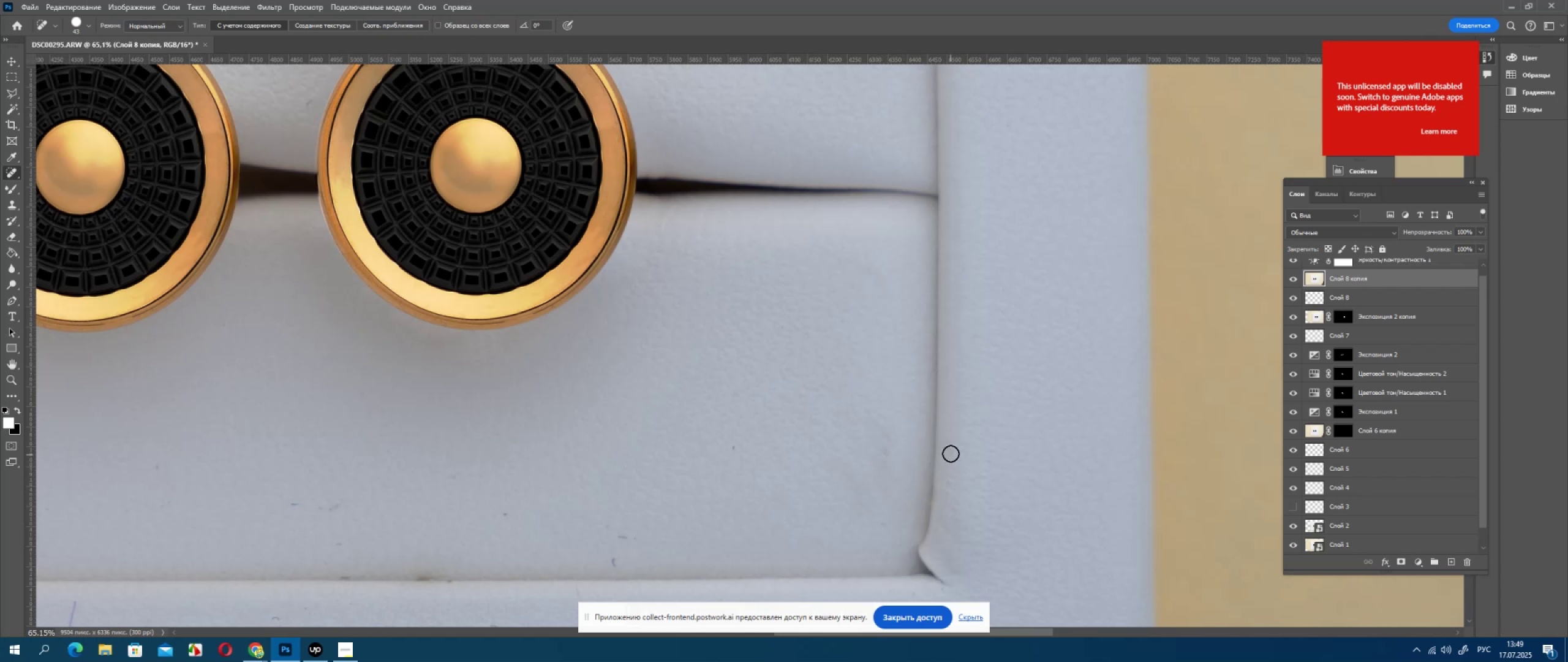 
left_click([951, 454])
 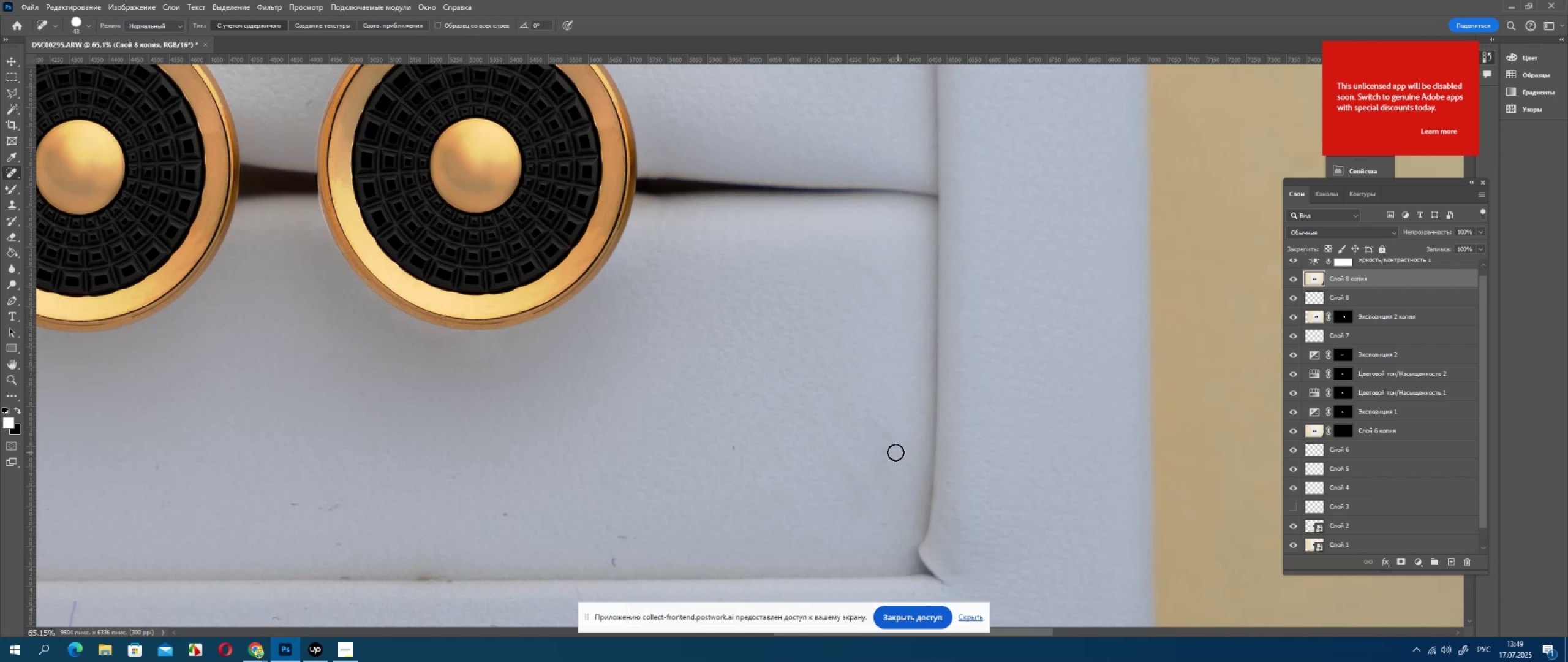 
left_click_drag(start_coordinate=[894, 452], to_coordinate=[892, 435])
 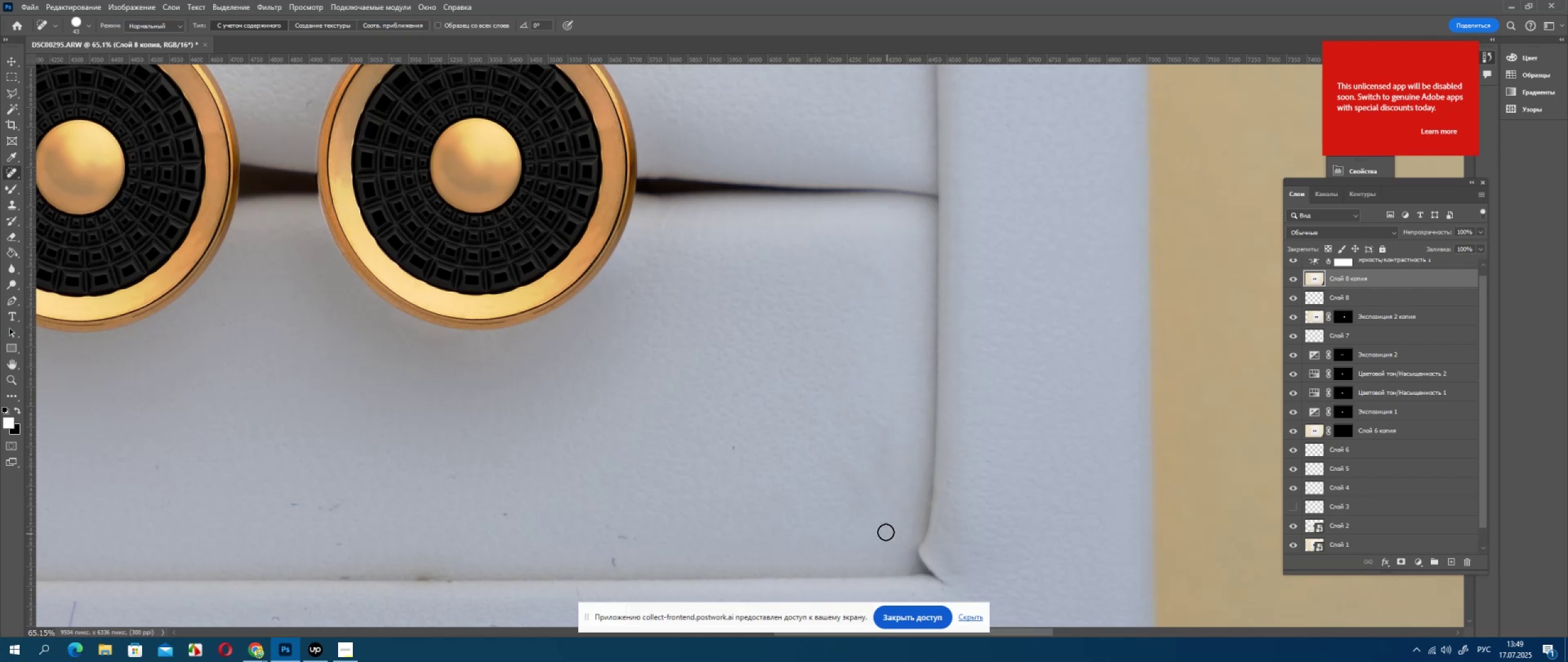 
left_click([886, 527])
 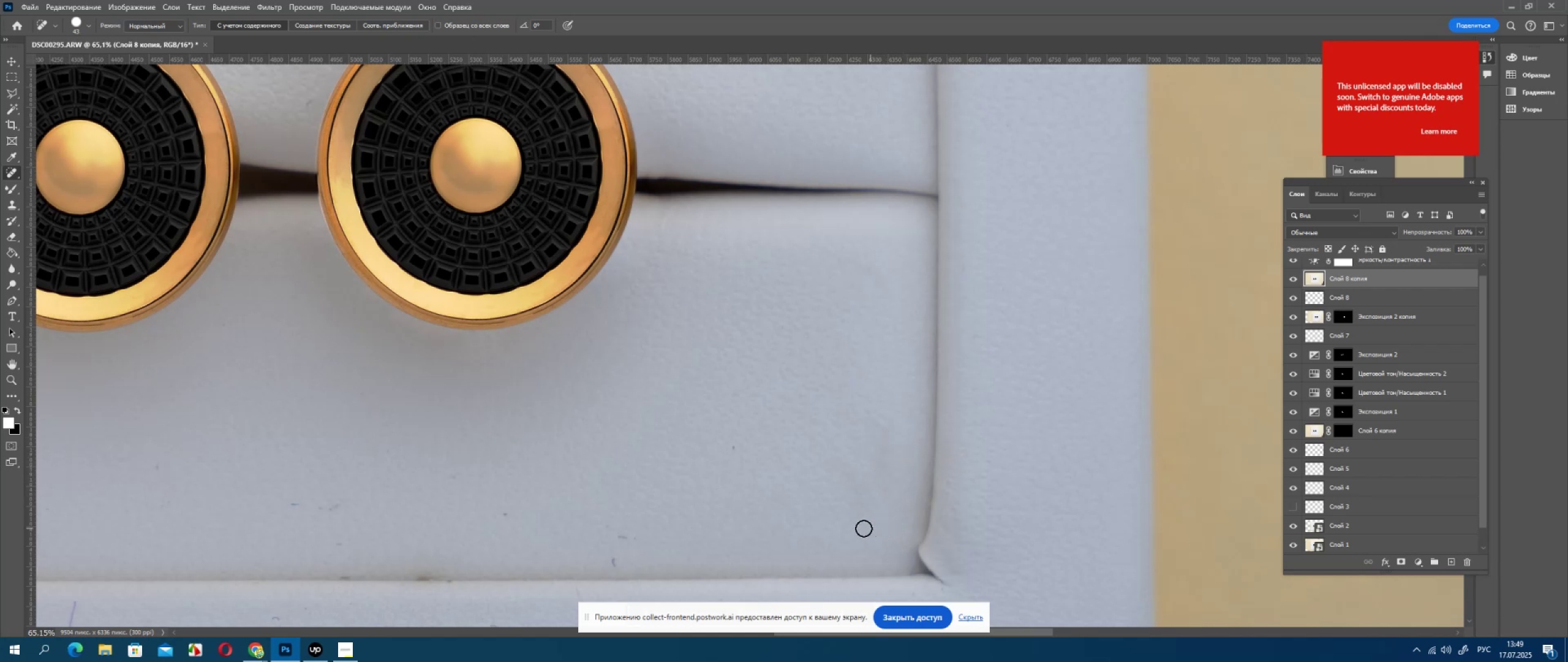 
hold_key(key=Space, duration=0.73)
 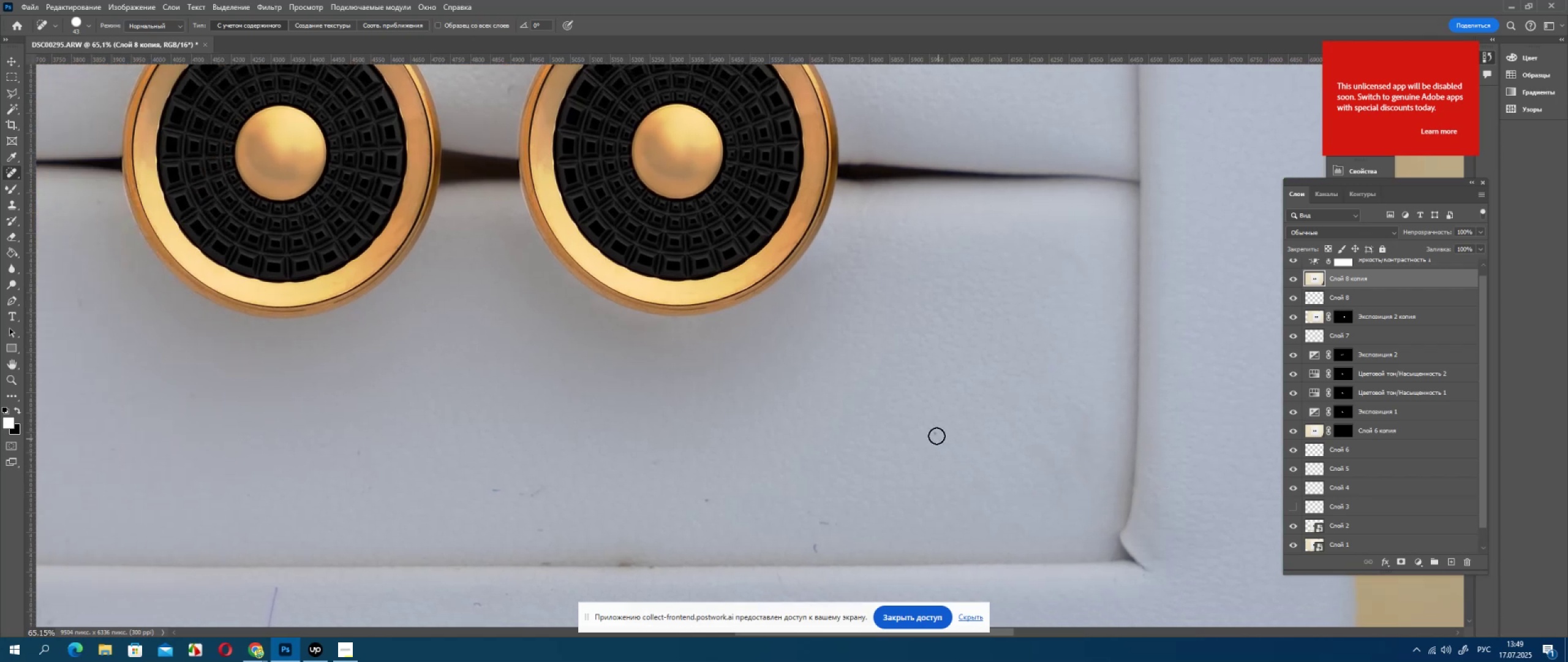 
left_click_drag(start_coordinate=[826, 510], to_coordinate=[1027, 496])
 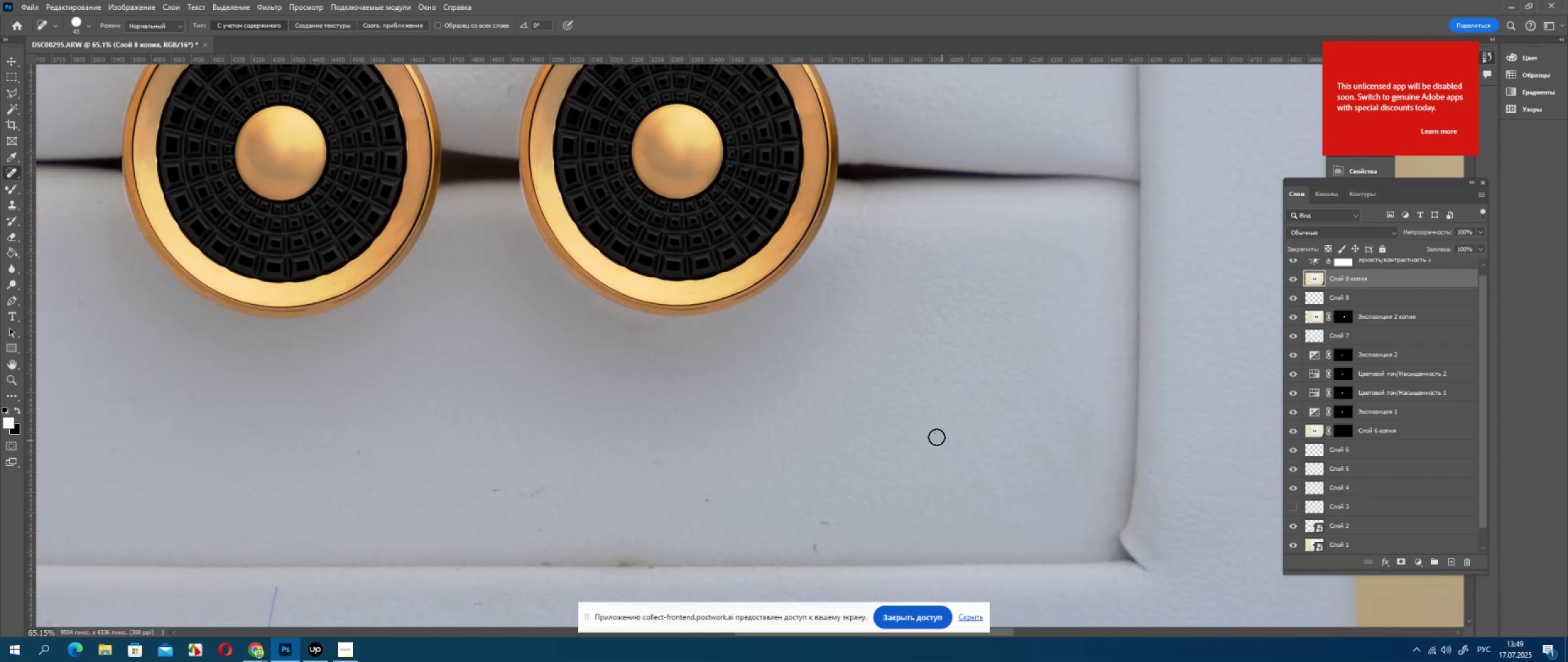 
left_click([936, 433])
 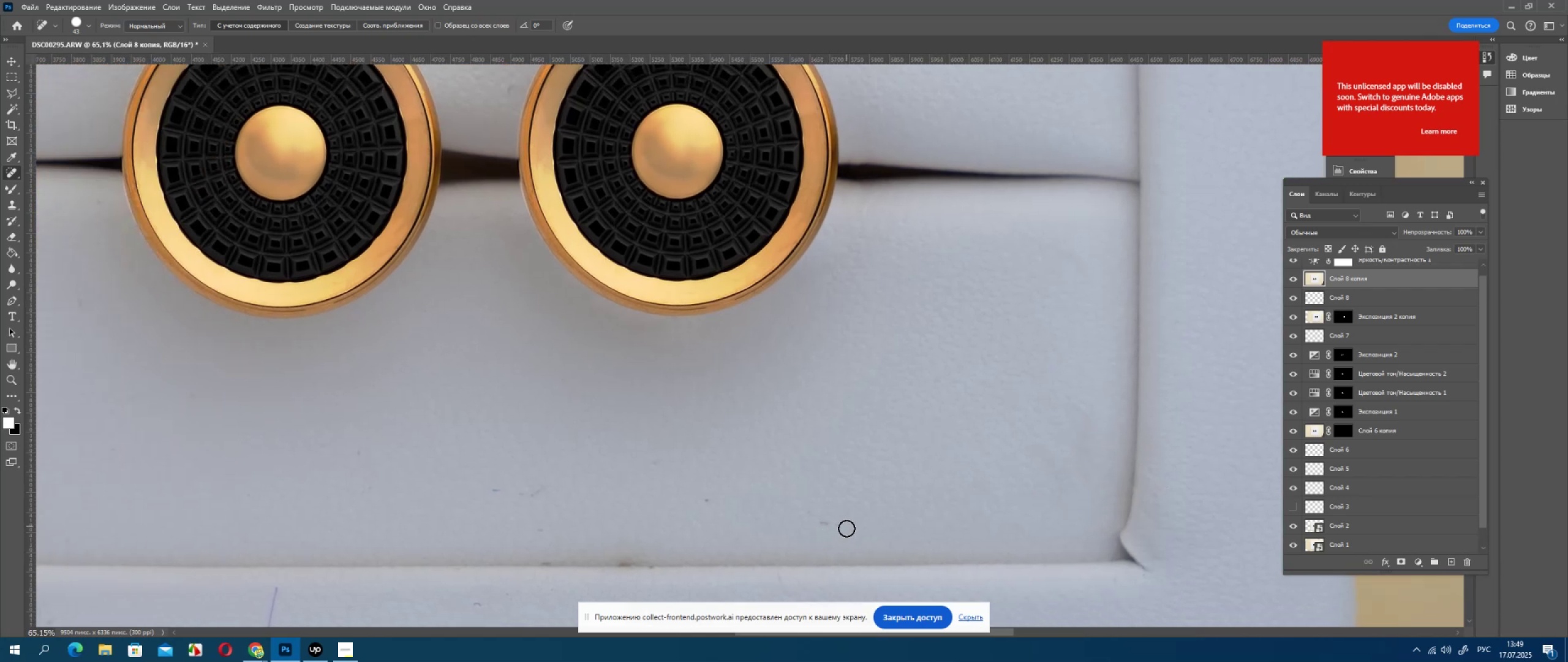 
left_click_drag(start_coordinate=[829, 522], to_coordinate=[823, 522])
 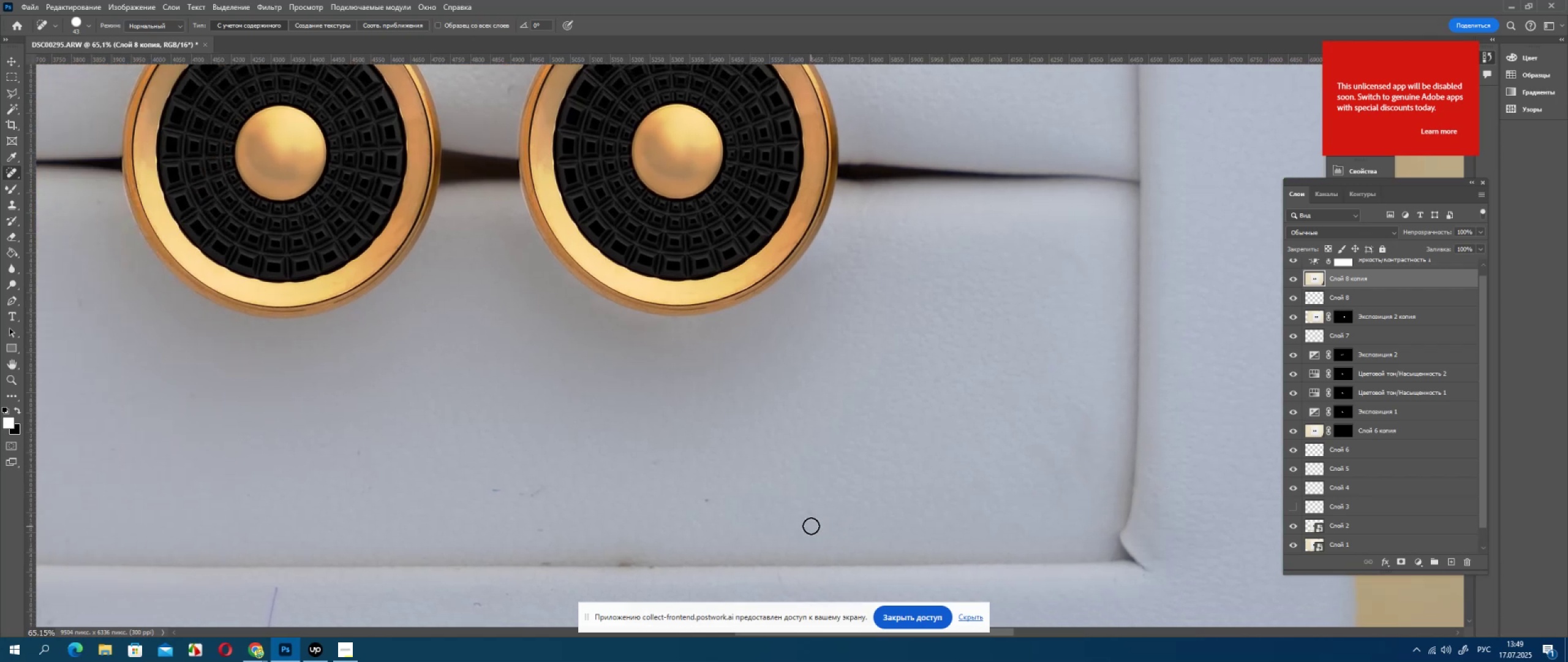 
hold_key(key=Space, duration=0.67)
 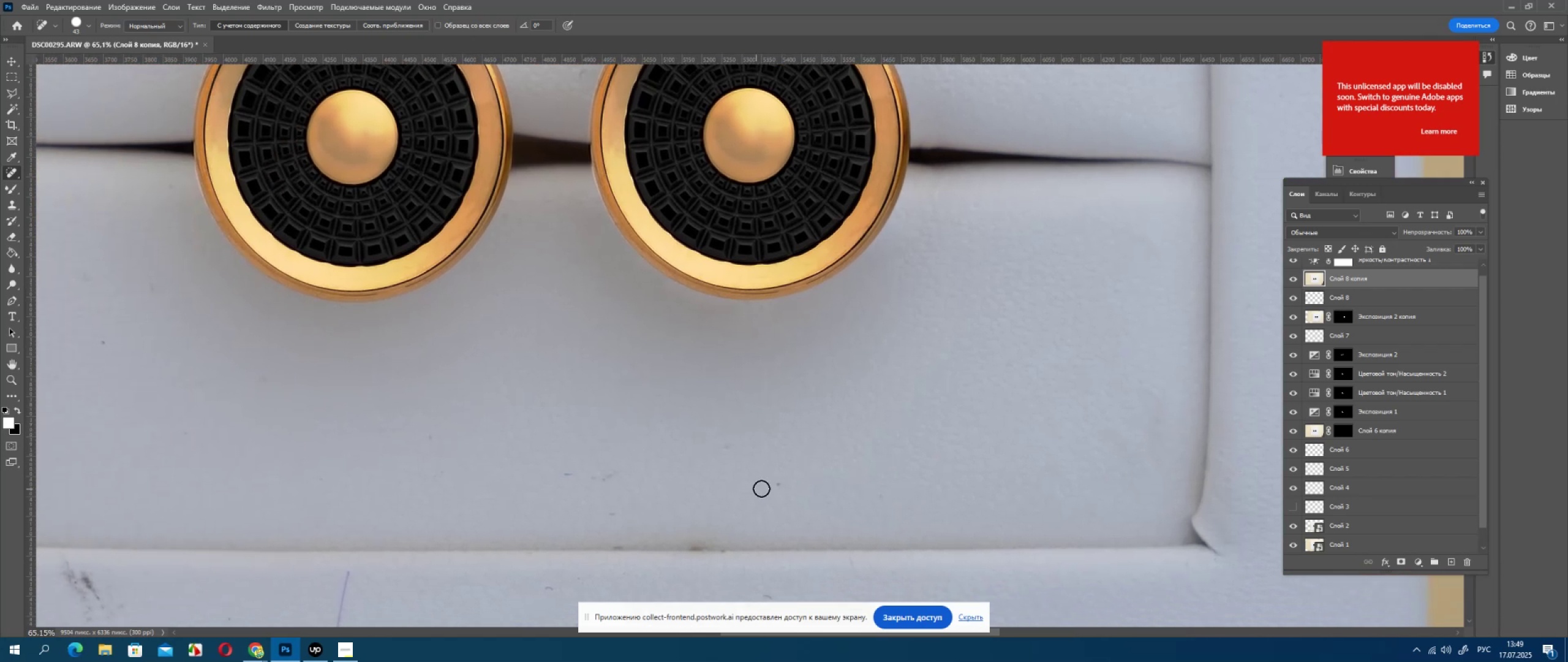 
left_click_drag(start_coordinate=[815, 493], to_coordinate=[887, 477])
 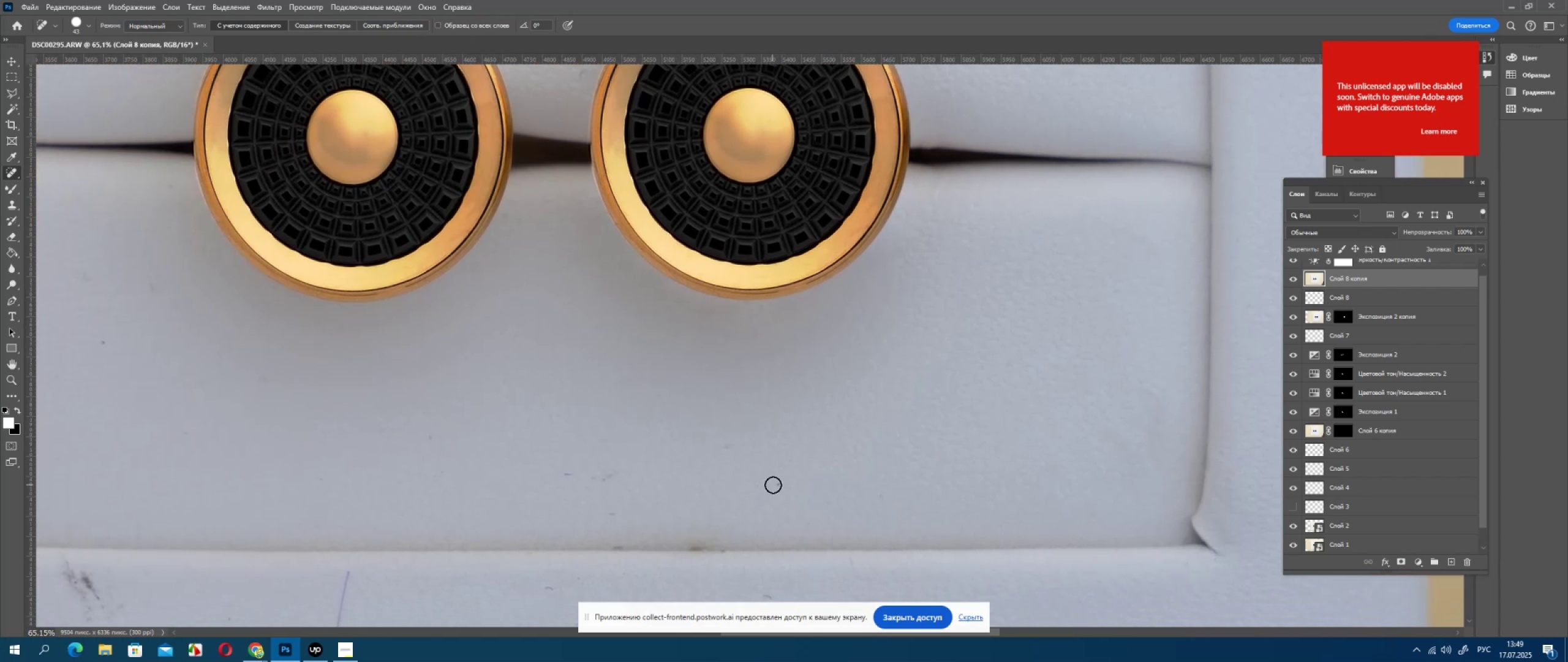 
left_click_drag(start_coordinate=[778, 483], to_coordinate=[769, 483])
 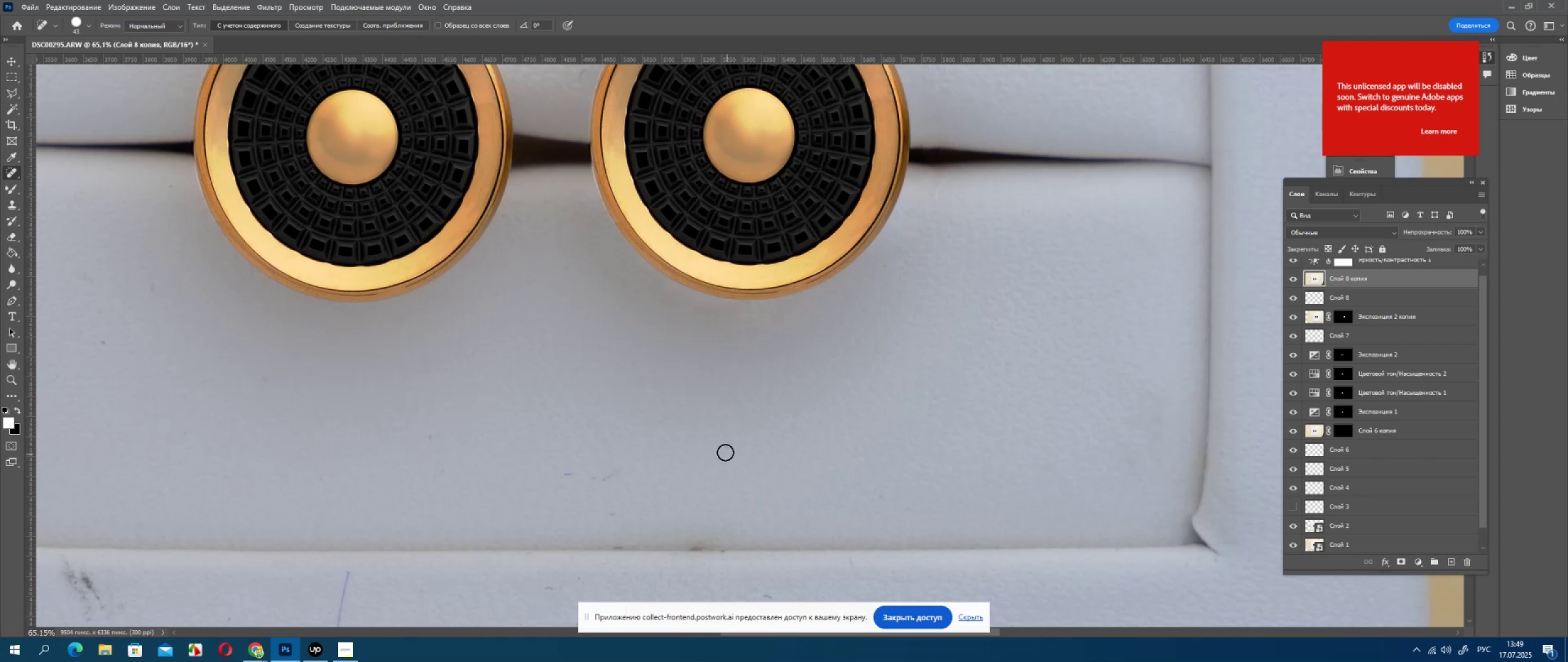 
triple_click([726, 447])
 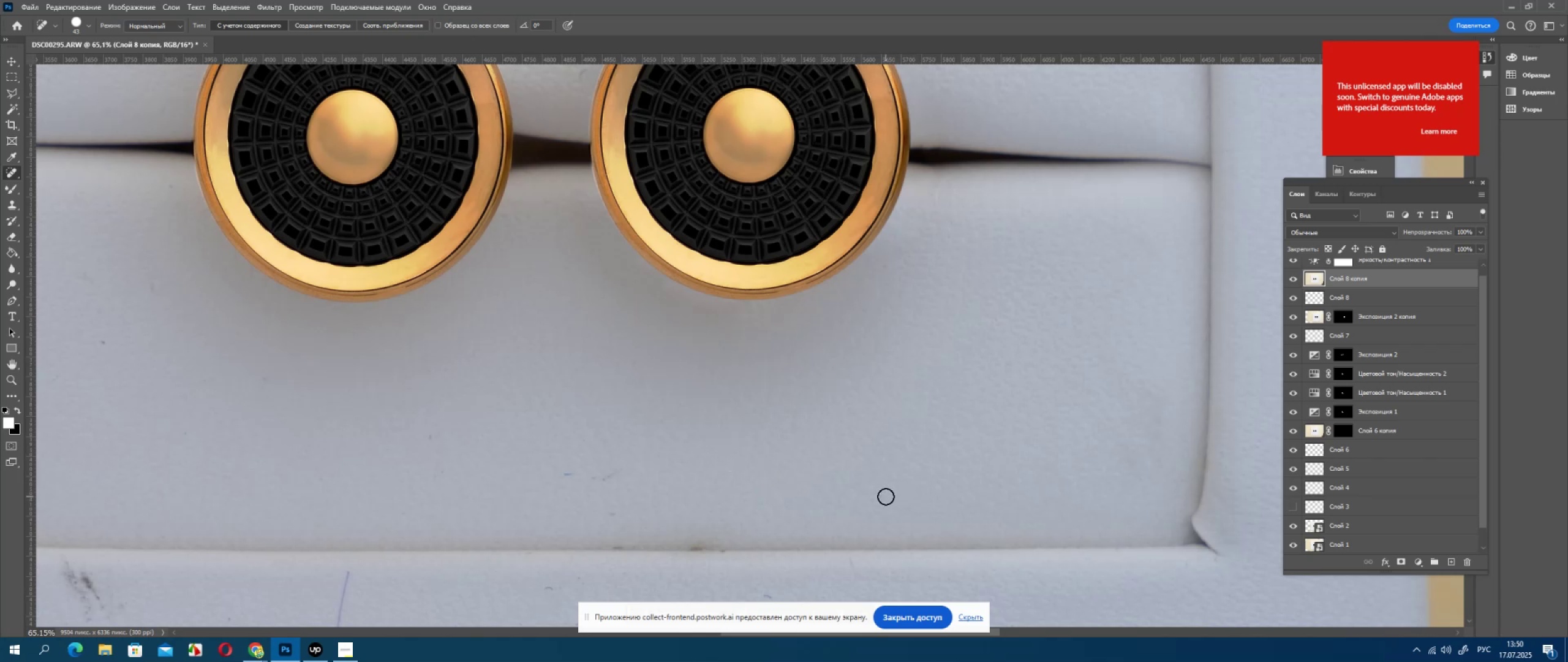 
hold_key(key=Space, duration=0.64)
 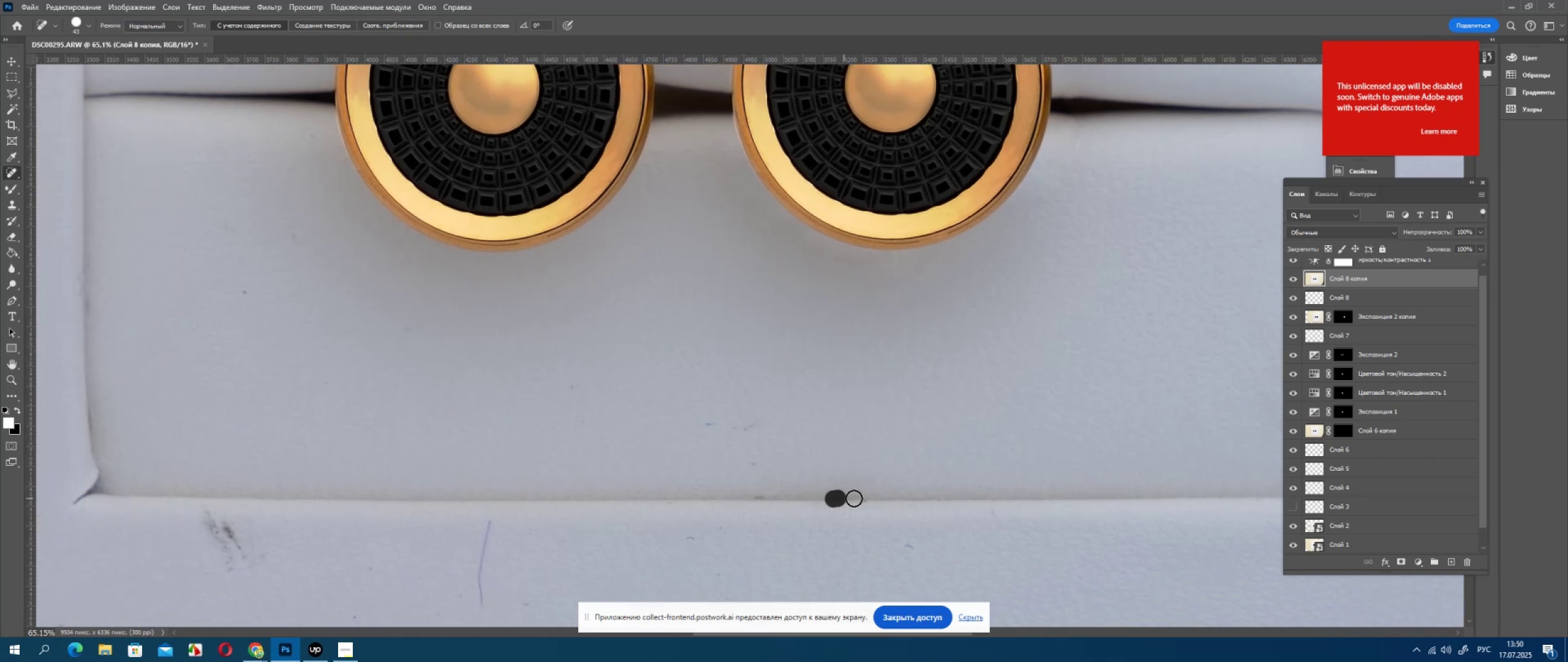 
left_click_drag(start_coordinate=[697, 499], to_coordinate=[839, 449])
 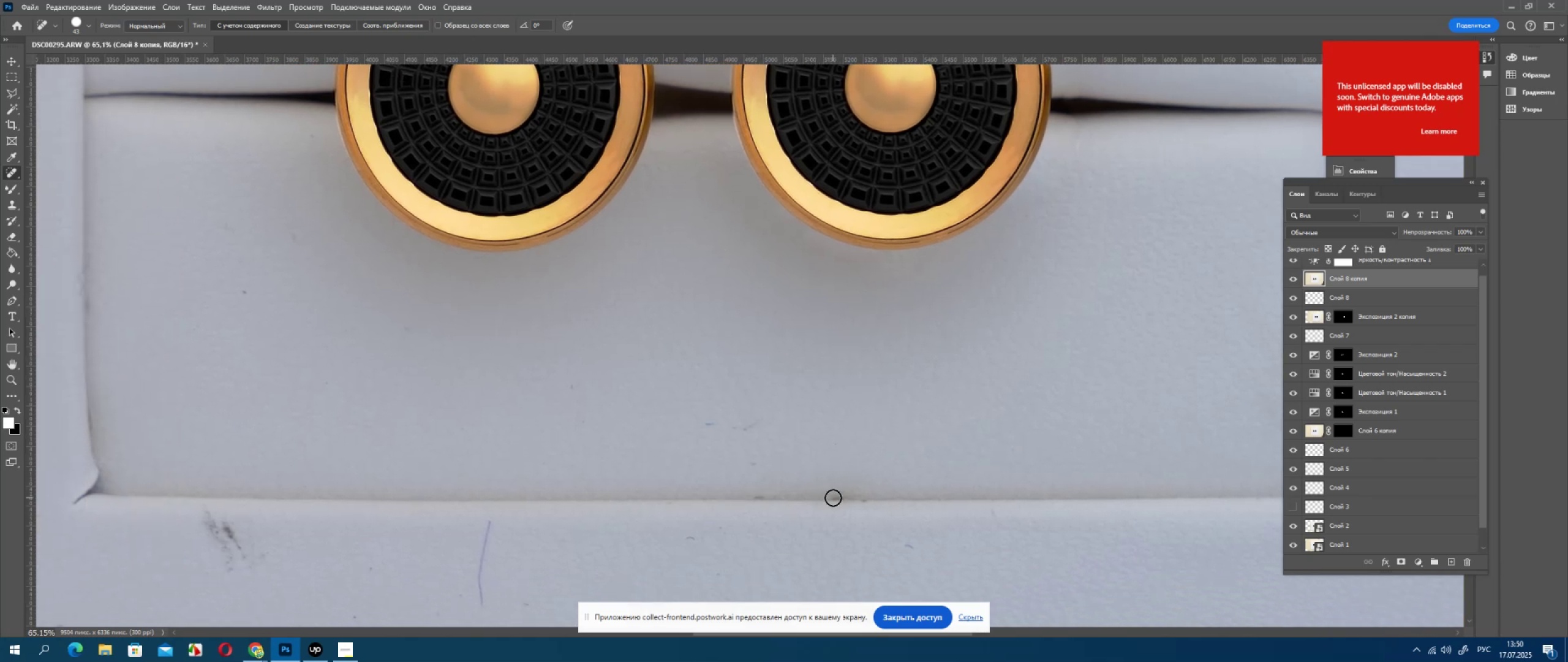 
left_click_drag(start_coordinate=[834, 499], to_coordinate=[858, 498])
 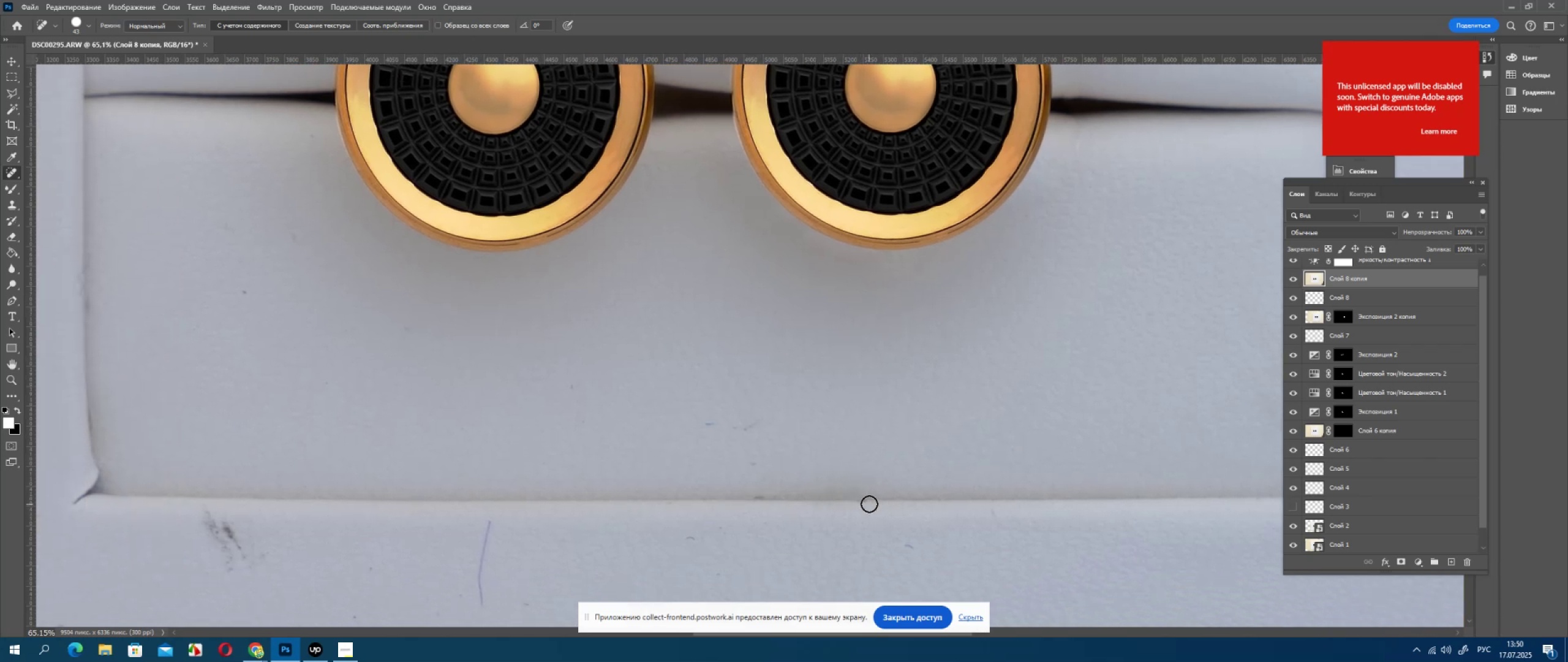 
left_click_drag(start_coordinate=[866, 503], to_coordinate=[854, 502])
 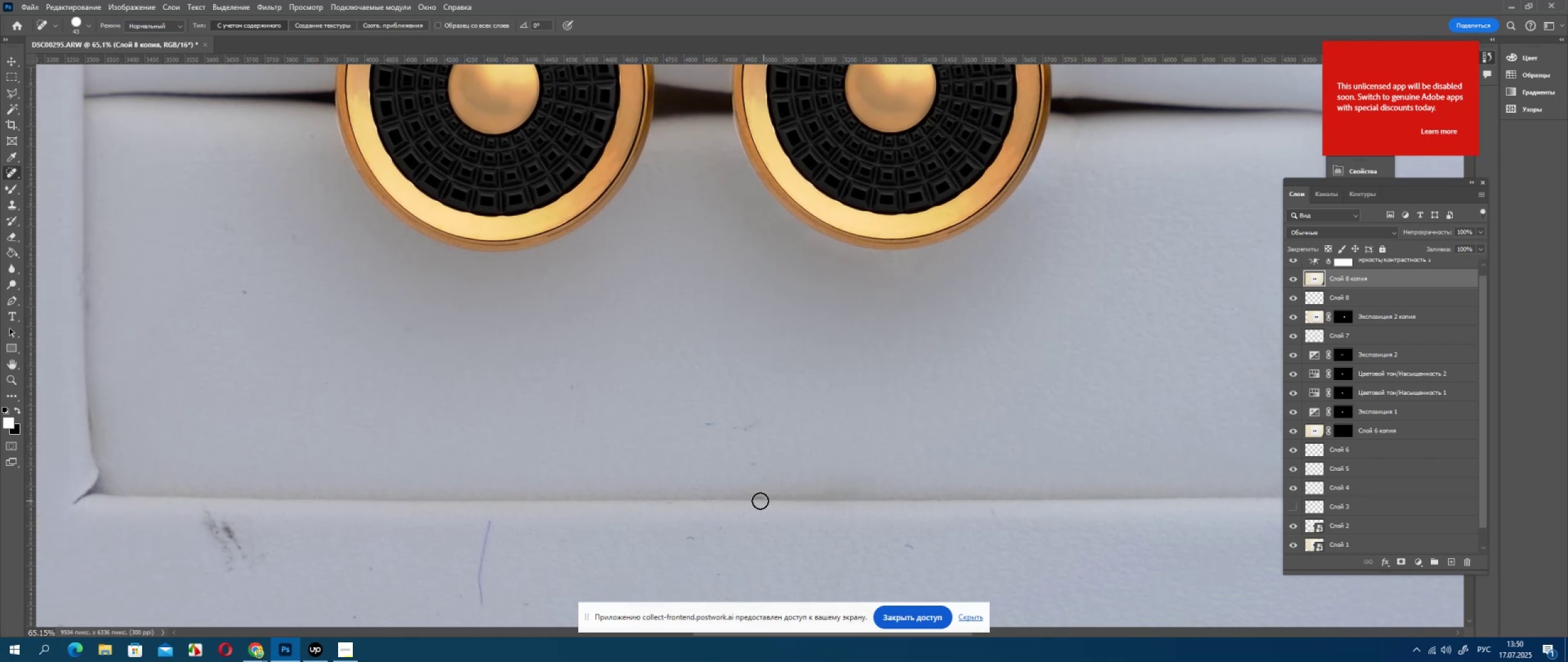 
left_click_drag(start_coordinate=[758, 501], to_coordinate=[785, 501])
 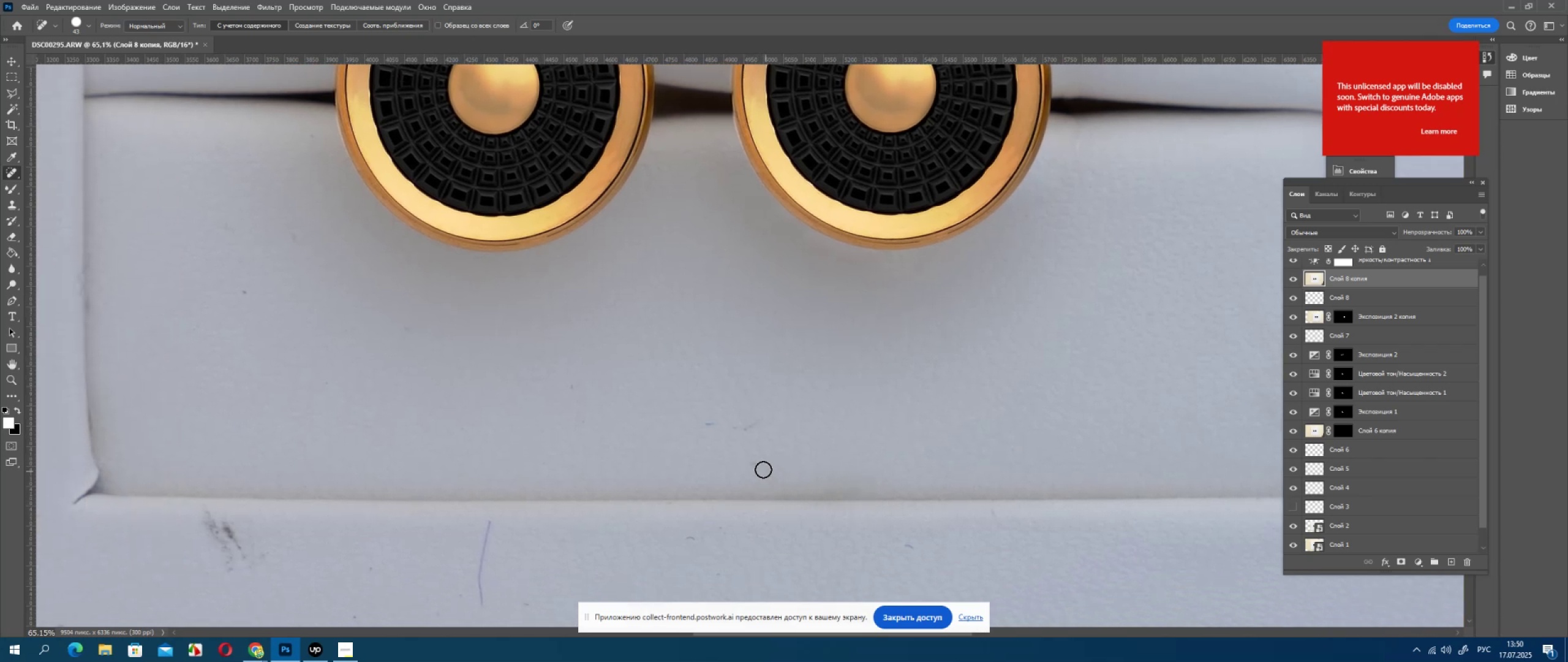 
left_click_drag(start_coordinate=[757, 466], to_coordinate=[750, 463])
 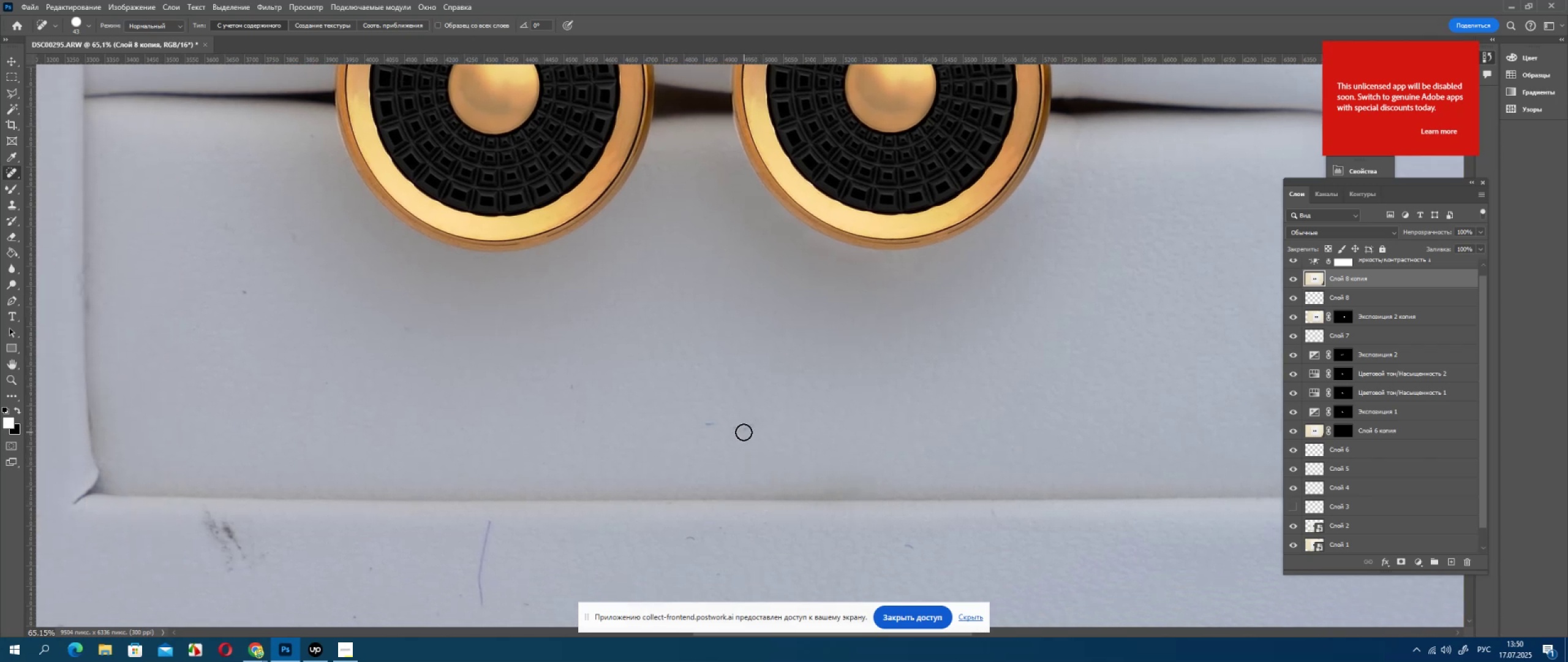 
left_click_drag(start_coordinate=[740, 430], to_coordinate=[777, 420])
 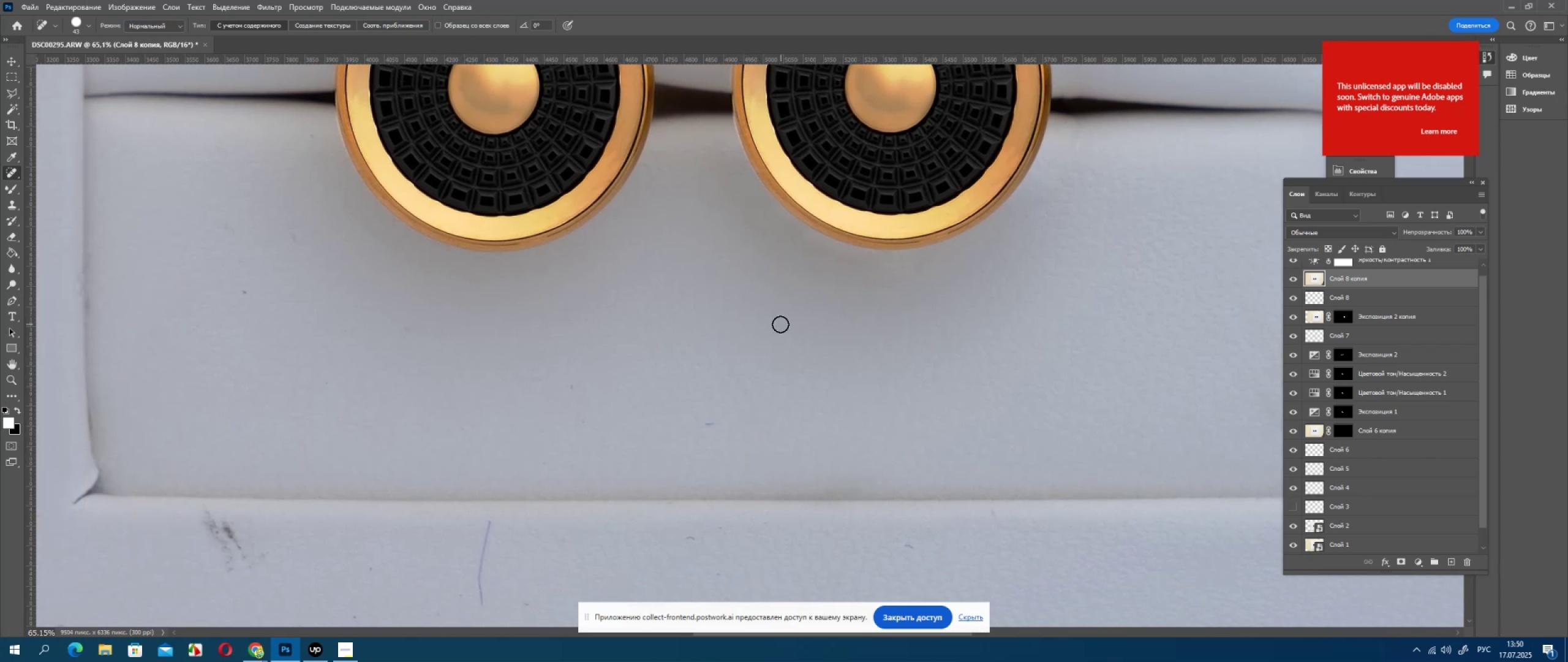 
left_click_drag(start_coordinate=[778, 339], to_coordinate=[771, 352])
 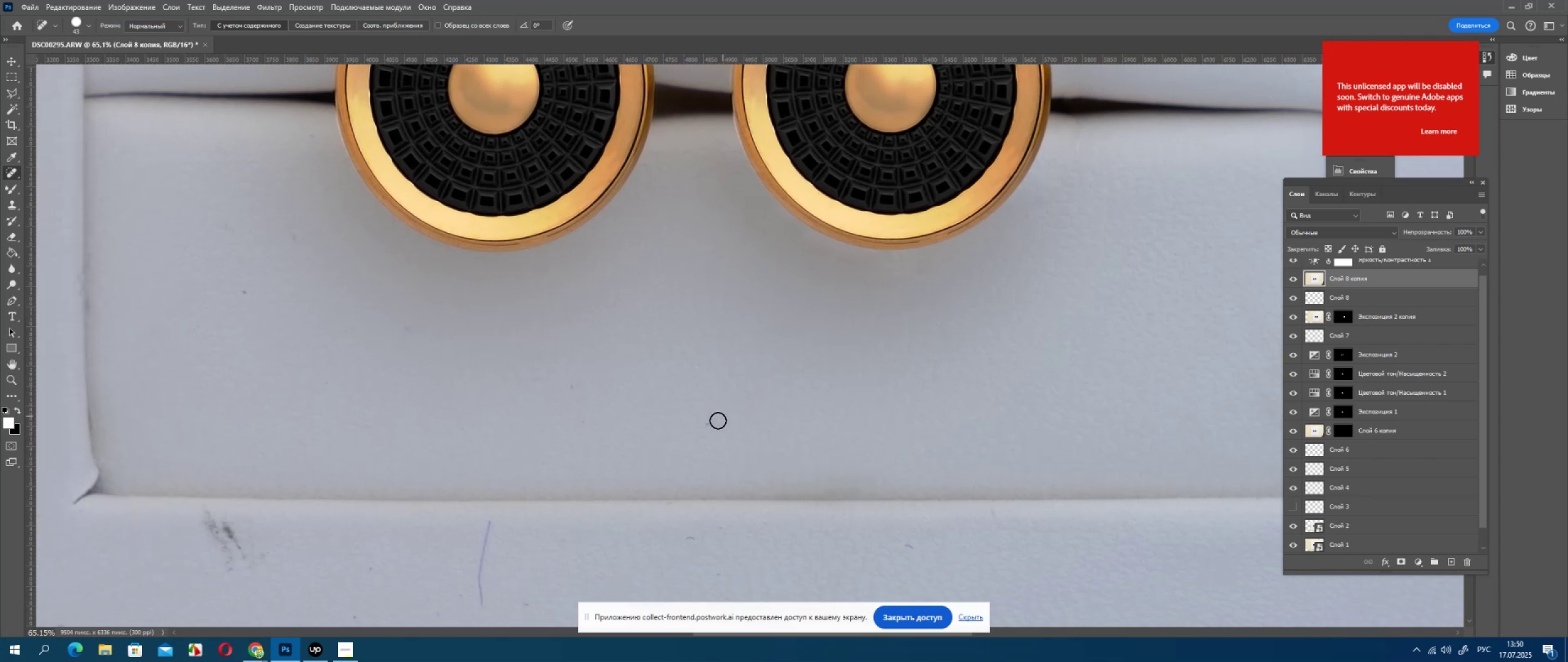 
left_click_drag(start_coordinate=[715, 424], to_coordinate=[703, 425])
 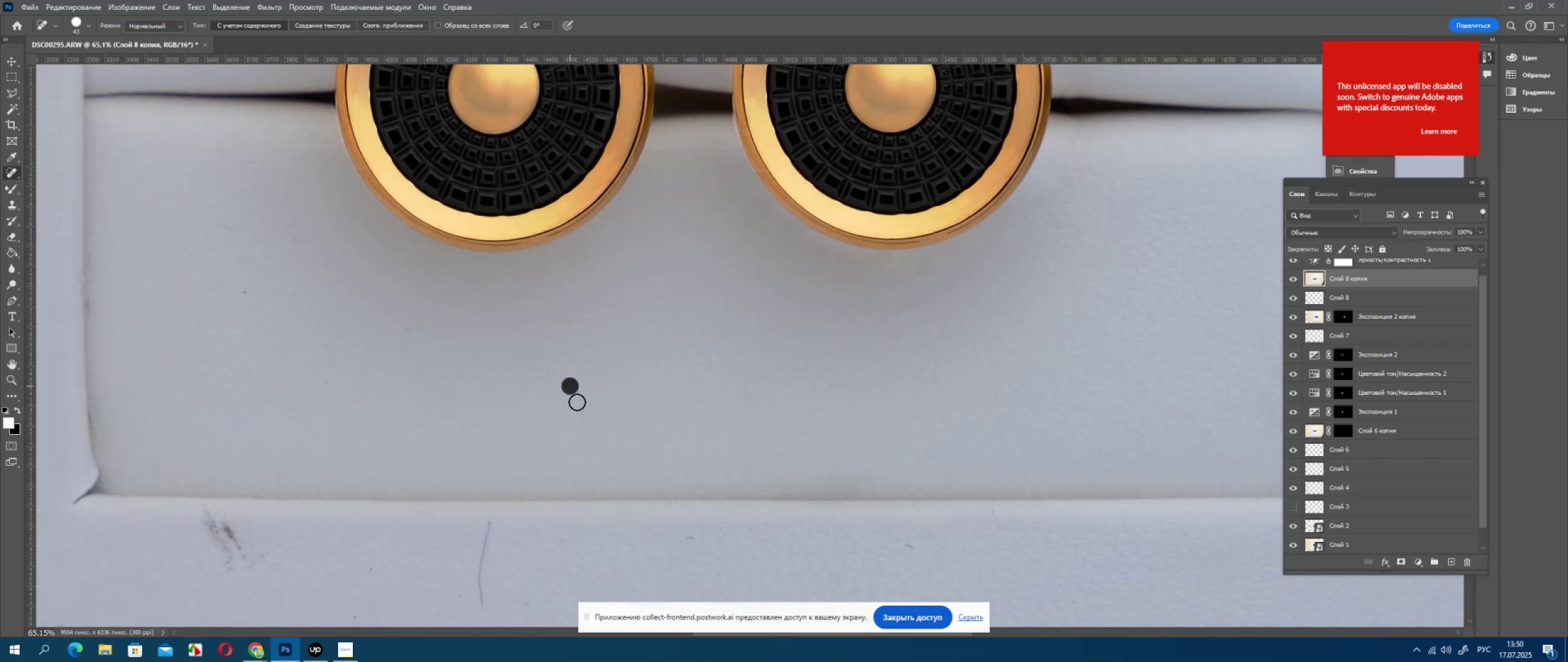 
double_click([581, 421])
 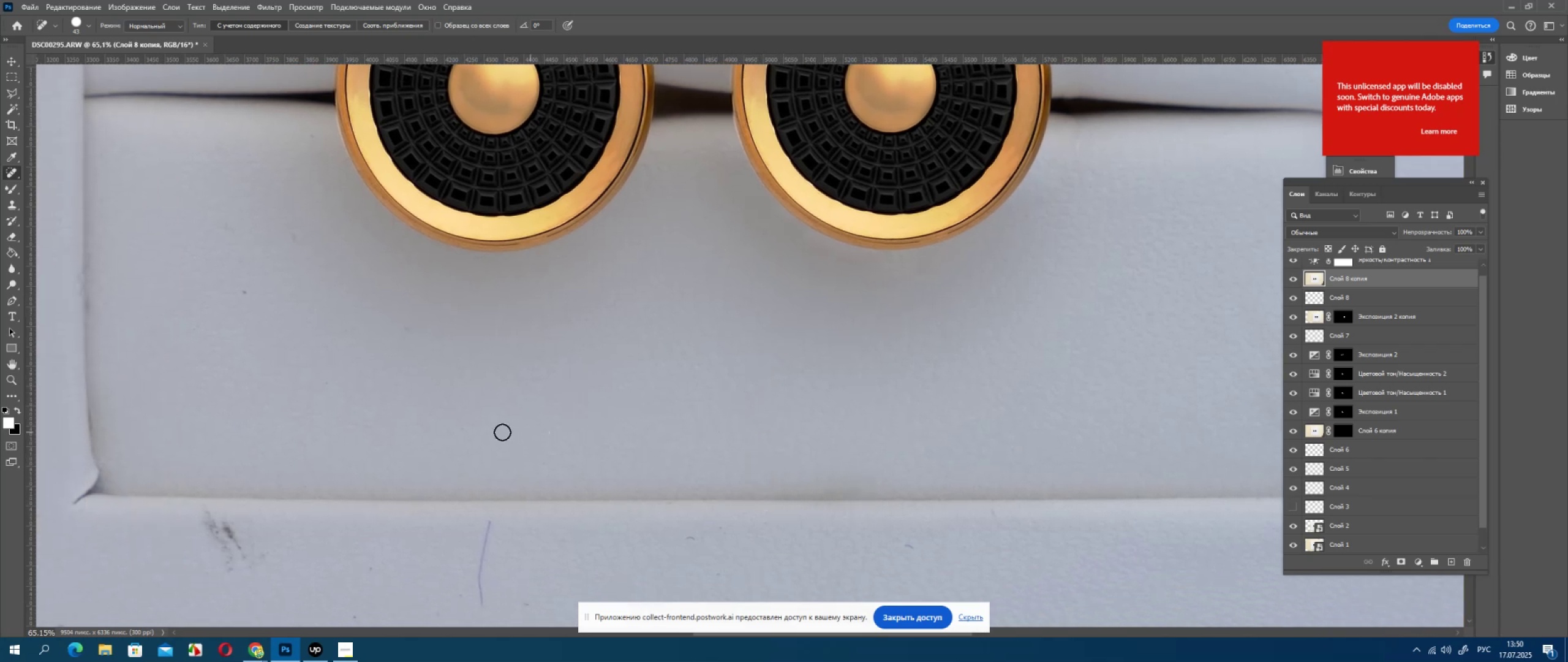 
hold_key(key=Space, duration=0.65)
 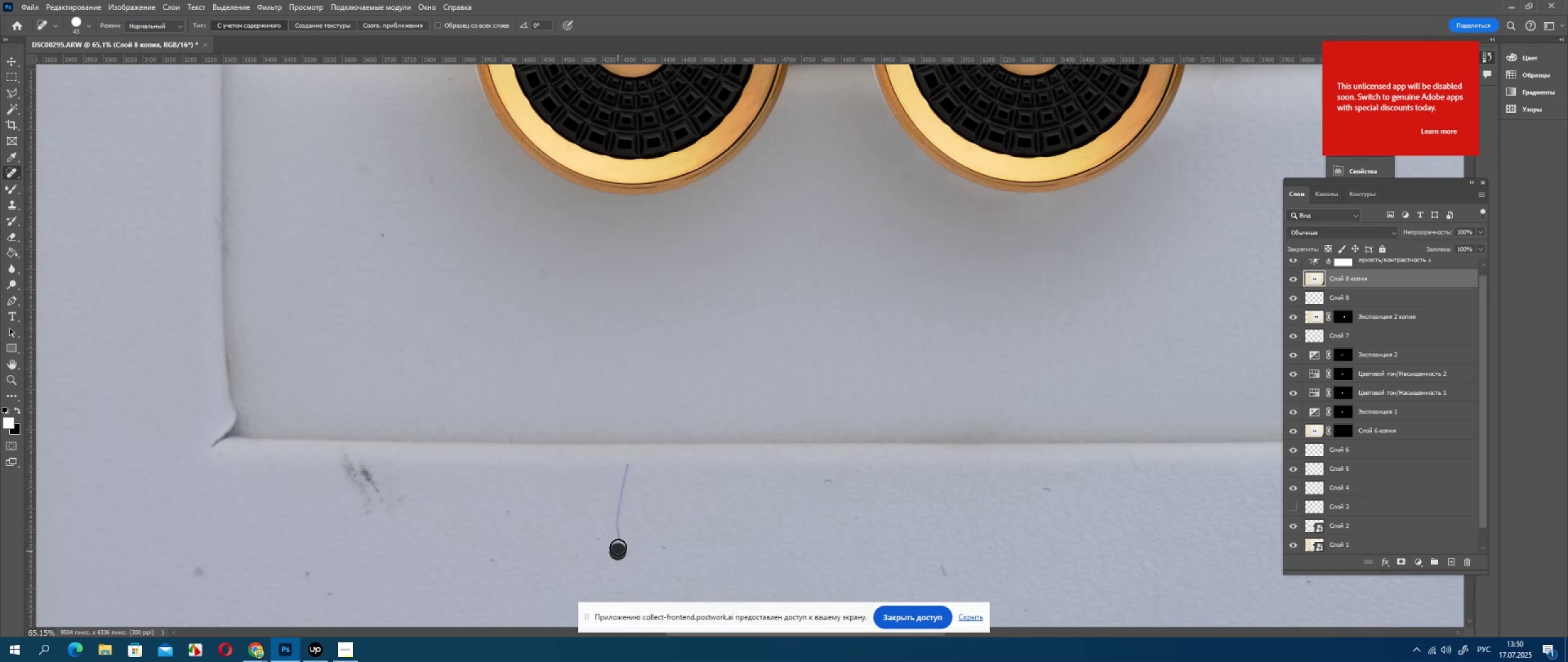 
left_click_drag(start_coordinate=[525, 432], to_coordinate=[663, 375])
 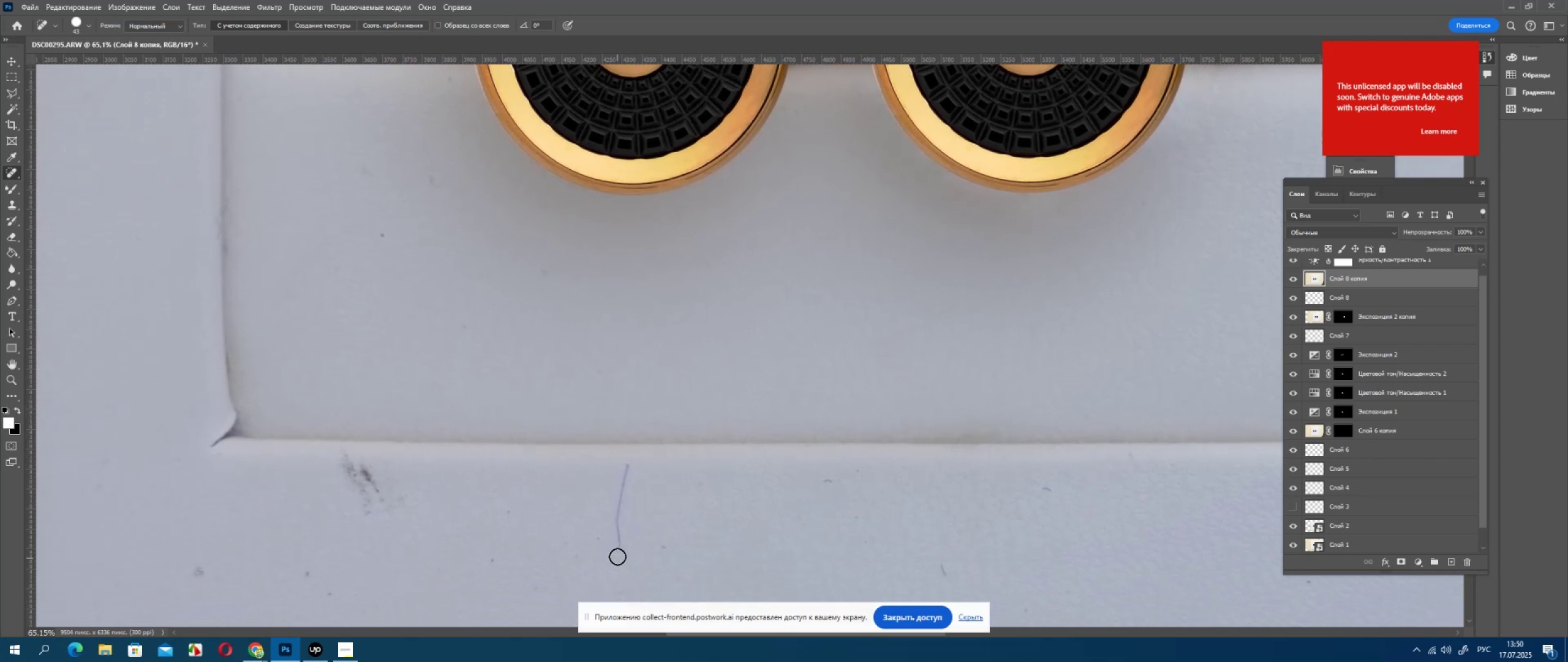 
left_click_drag(start_coordinate=[618, 552], to_coordinate=[629, 467])
 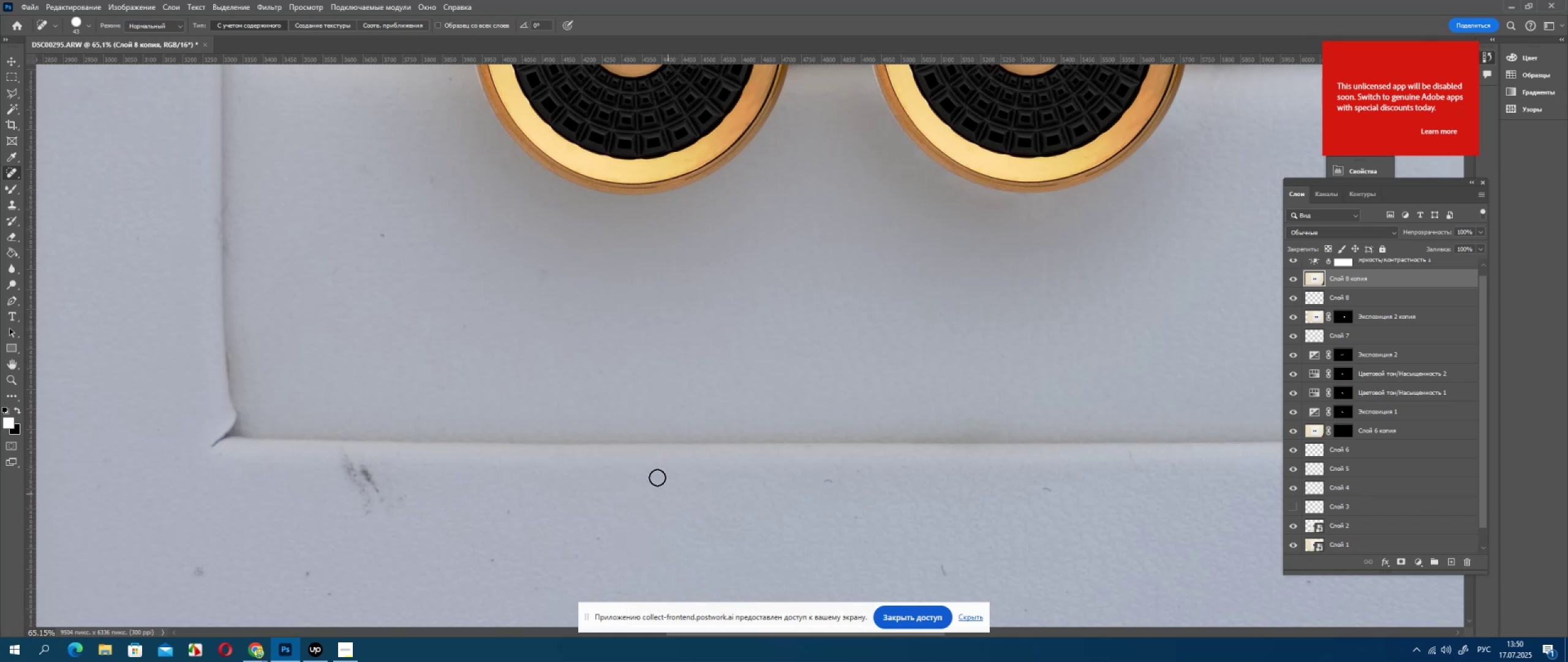 
left_click_drag(start_coordinate=[834, 482], to_coordinate=[823, 481])
 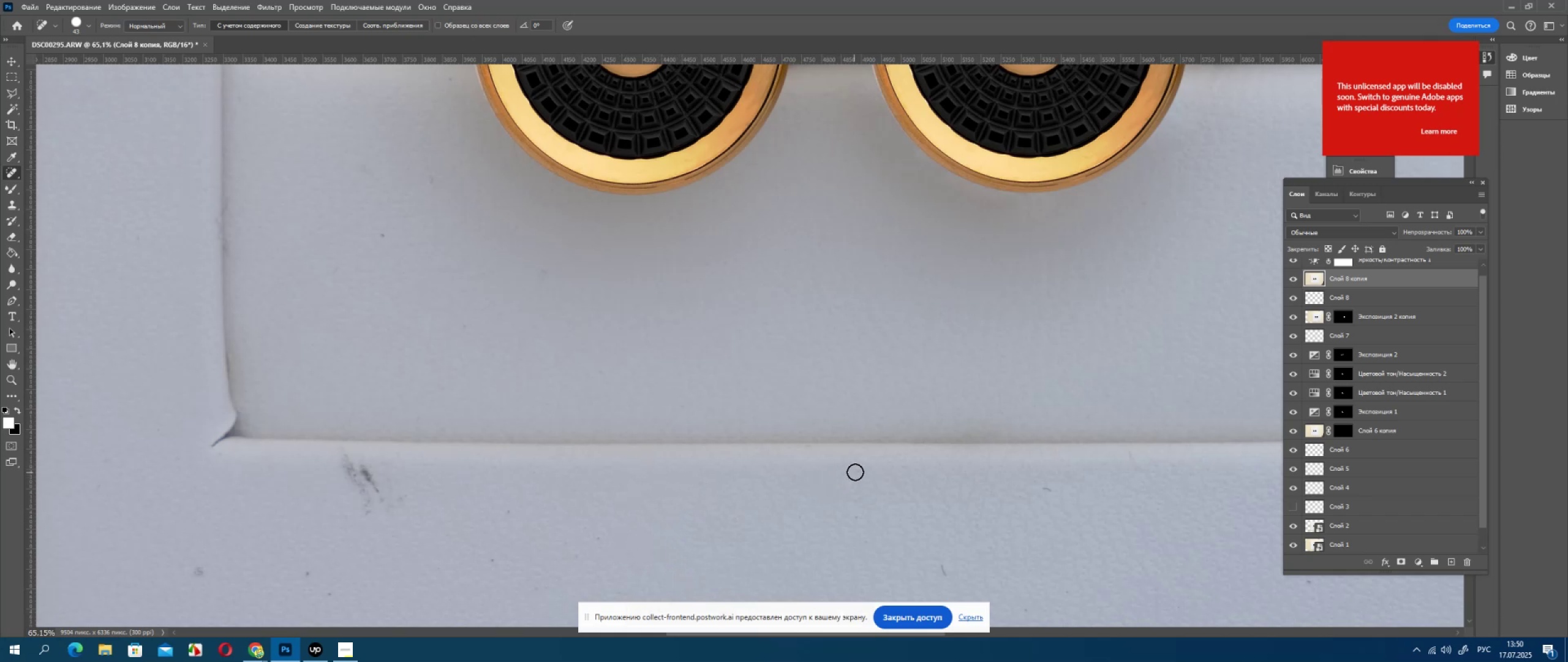 
left_click_drag(start_coordinate=[857, 471], to_coordinate=[858, 475])
 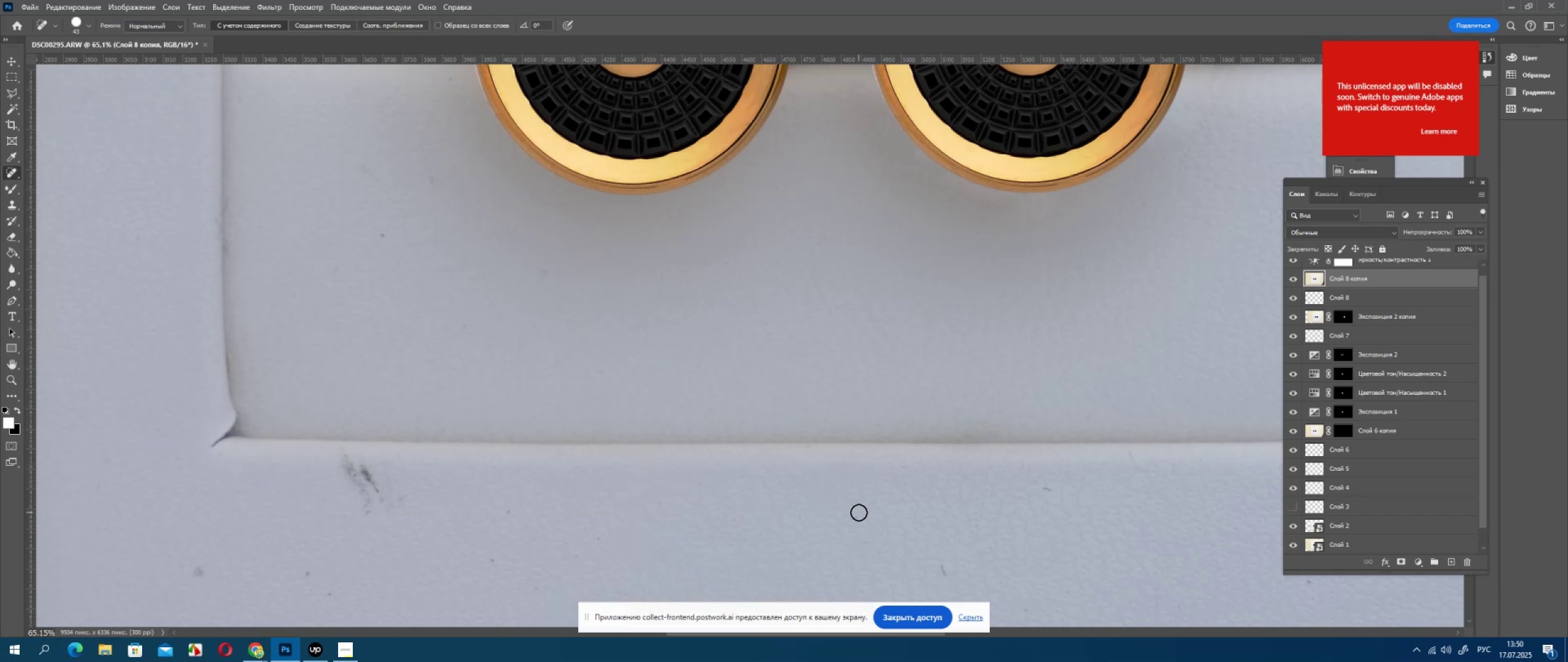 
left_click_drag(start_coordinate=[858, 514], to_coordinate=[854, 516])
 